 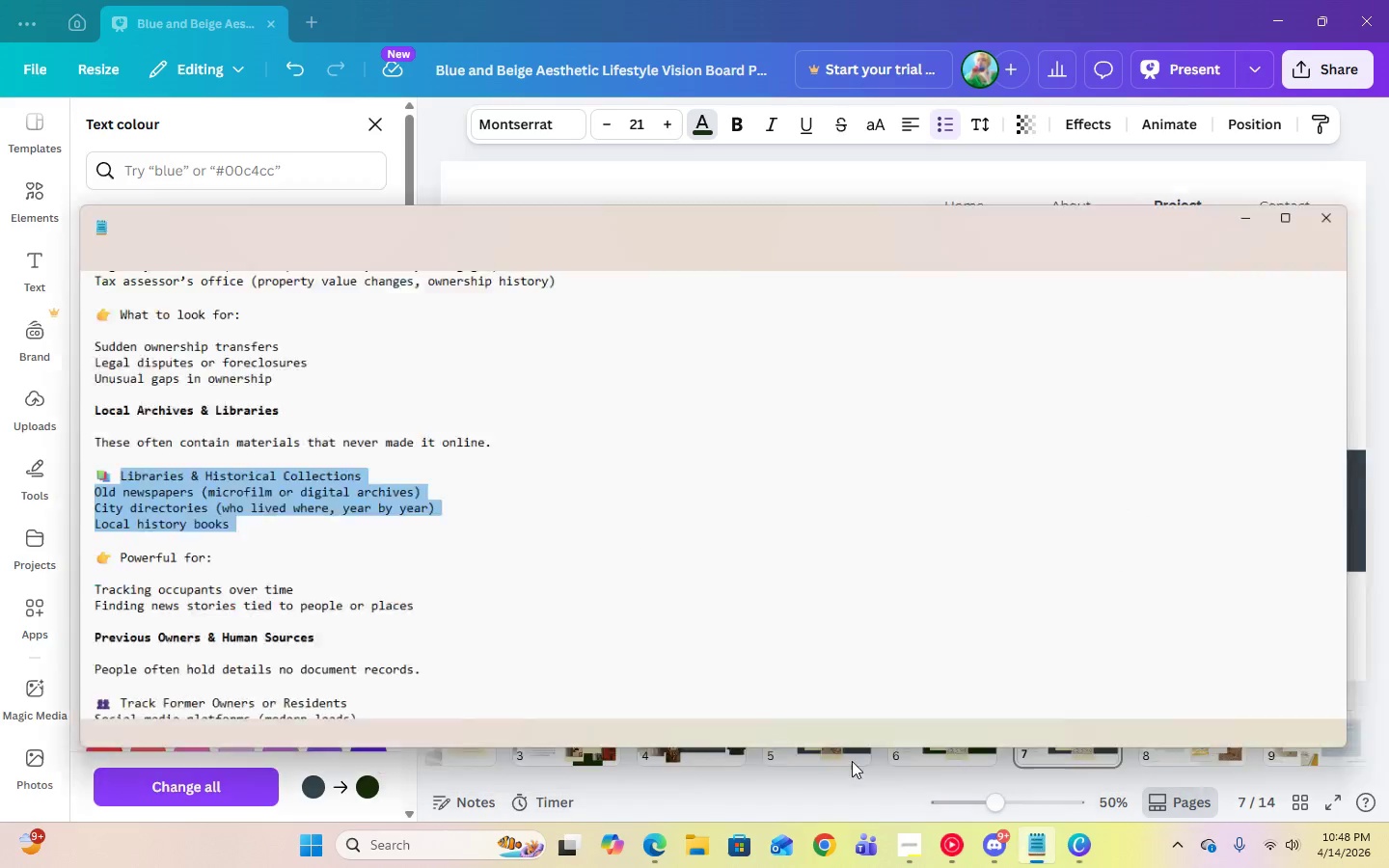 
scroll: coordinate [334, 602], scroll_direction: down, amount: 2.0
 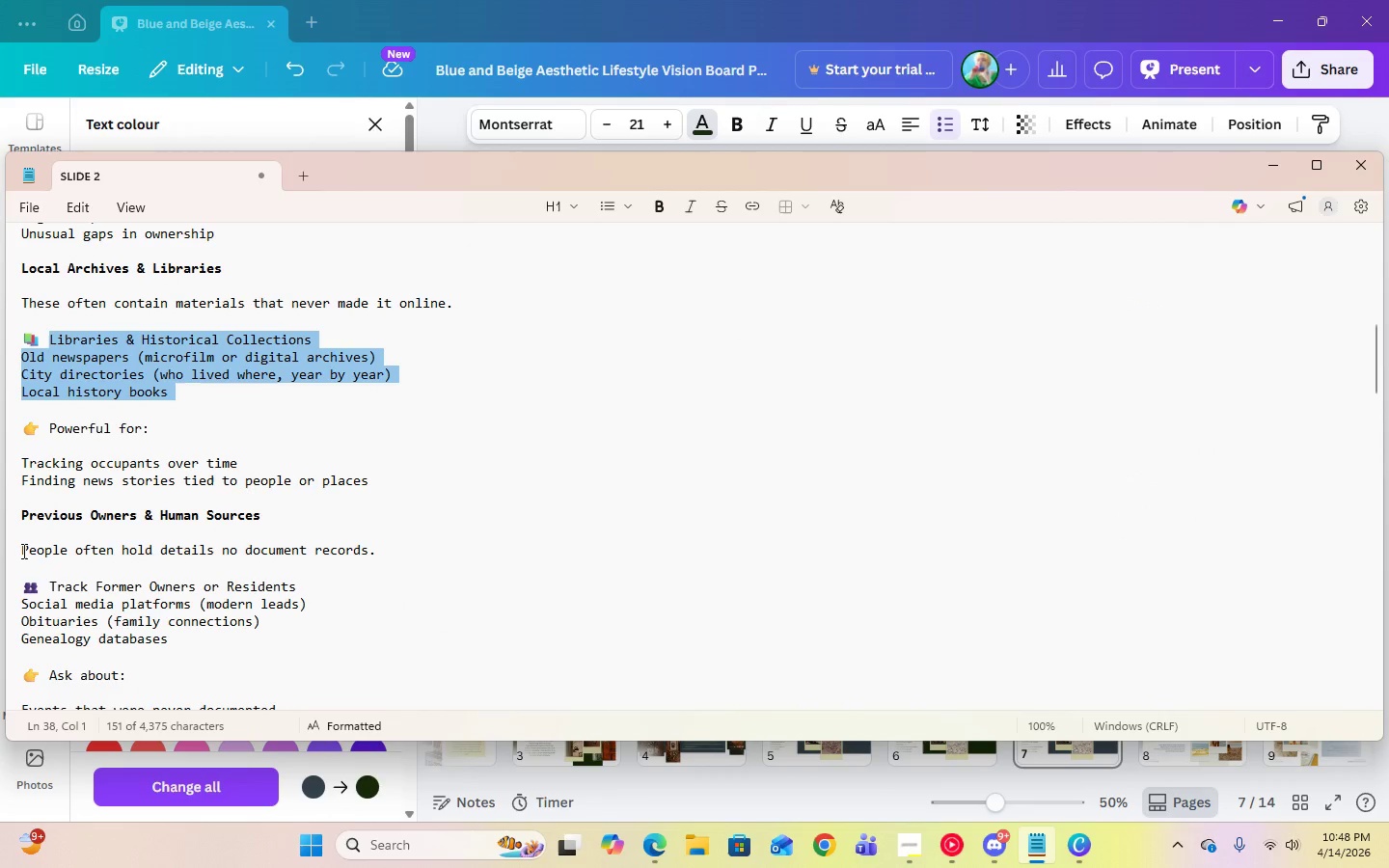 
left_click_drag(start_coordinate=[22, 551], to_coordinate=[380, 546])
 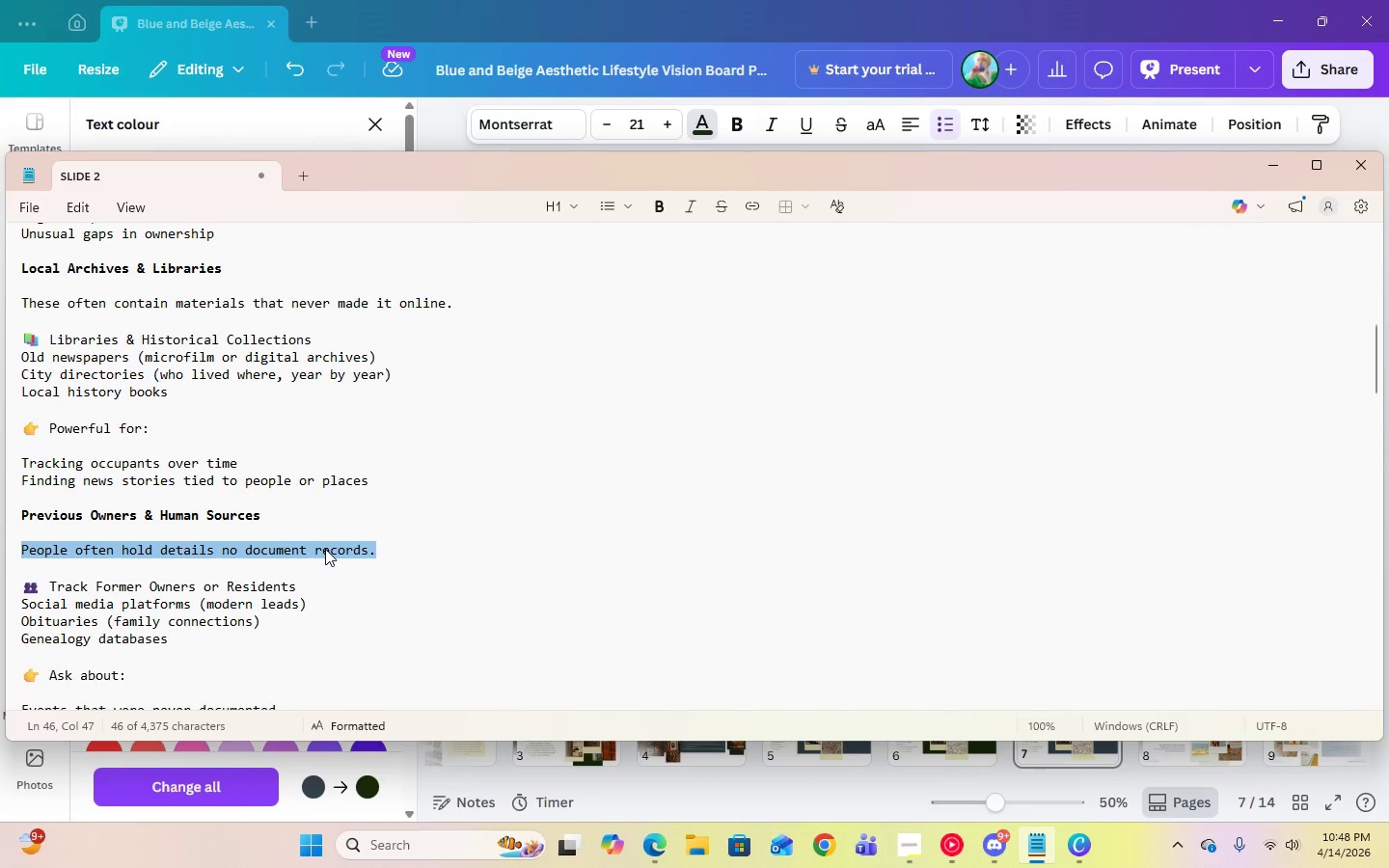 
right_click([325, 549])
 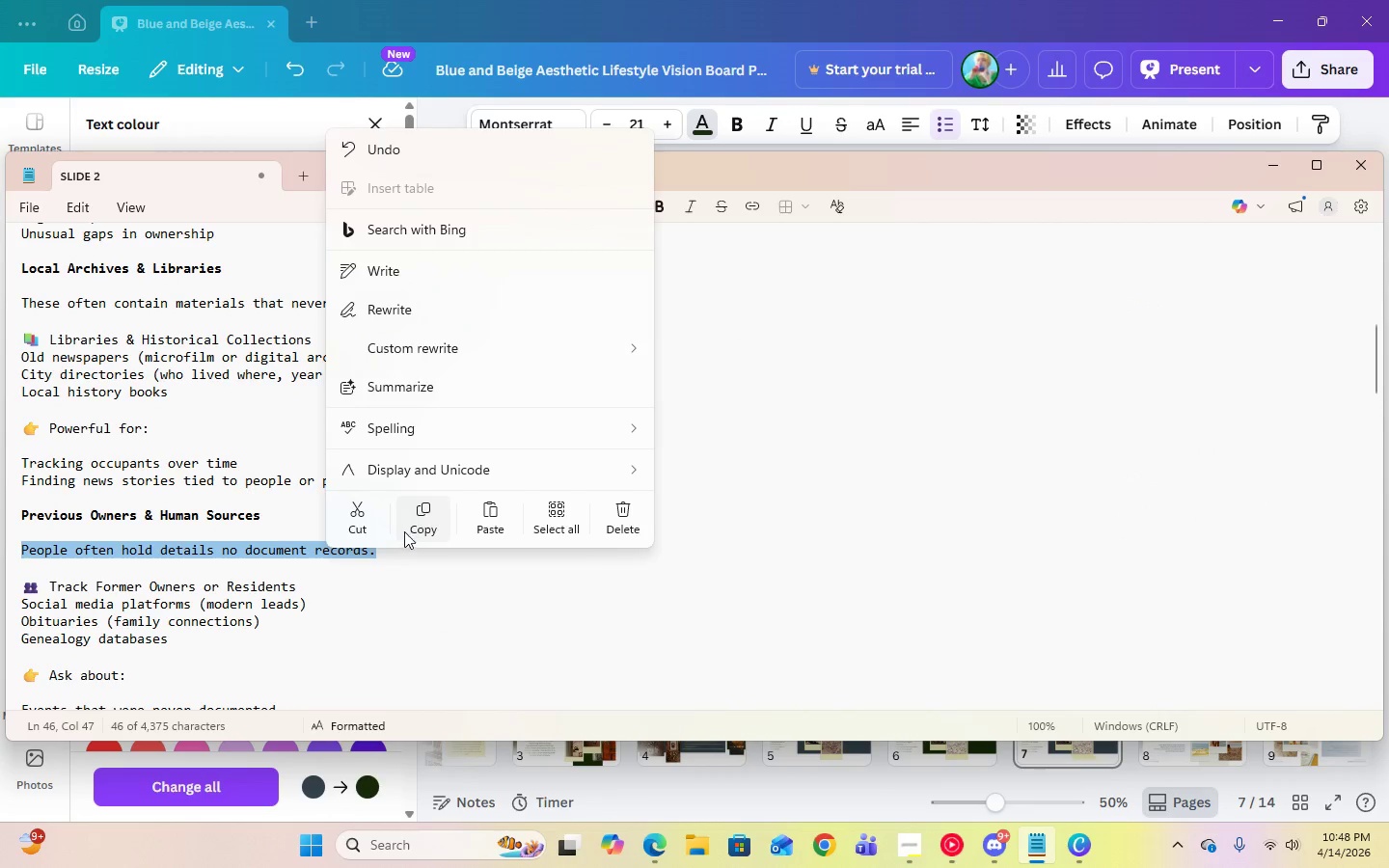 
left_click([412, 529])
 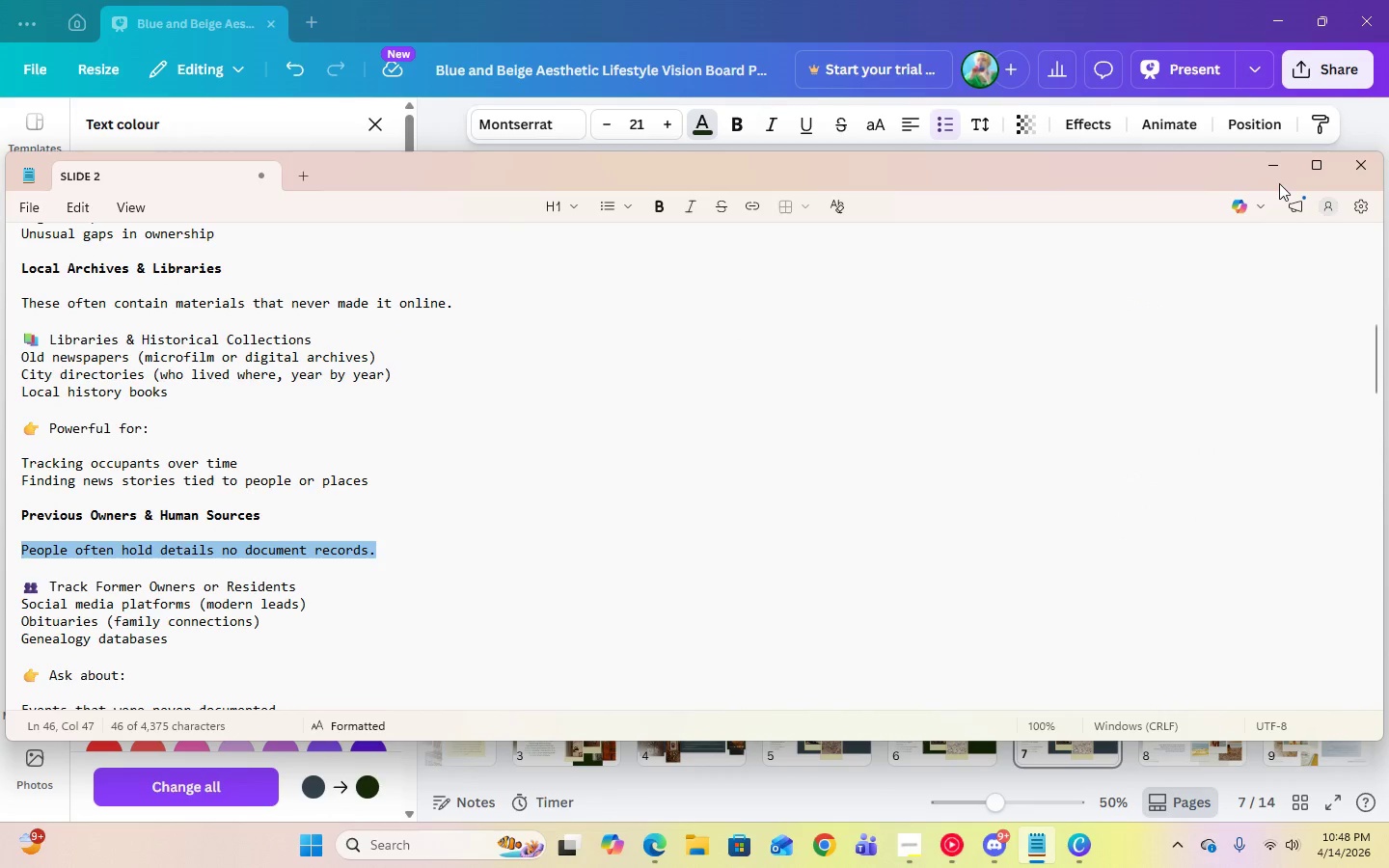 
left_click([1273, 169])
 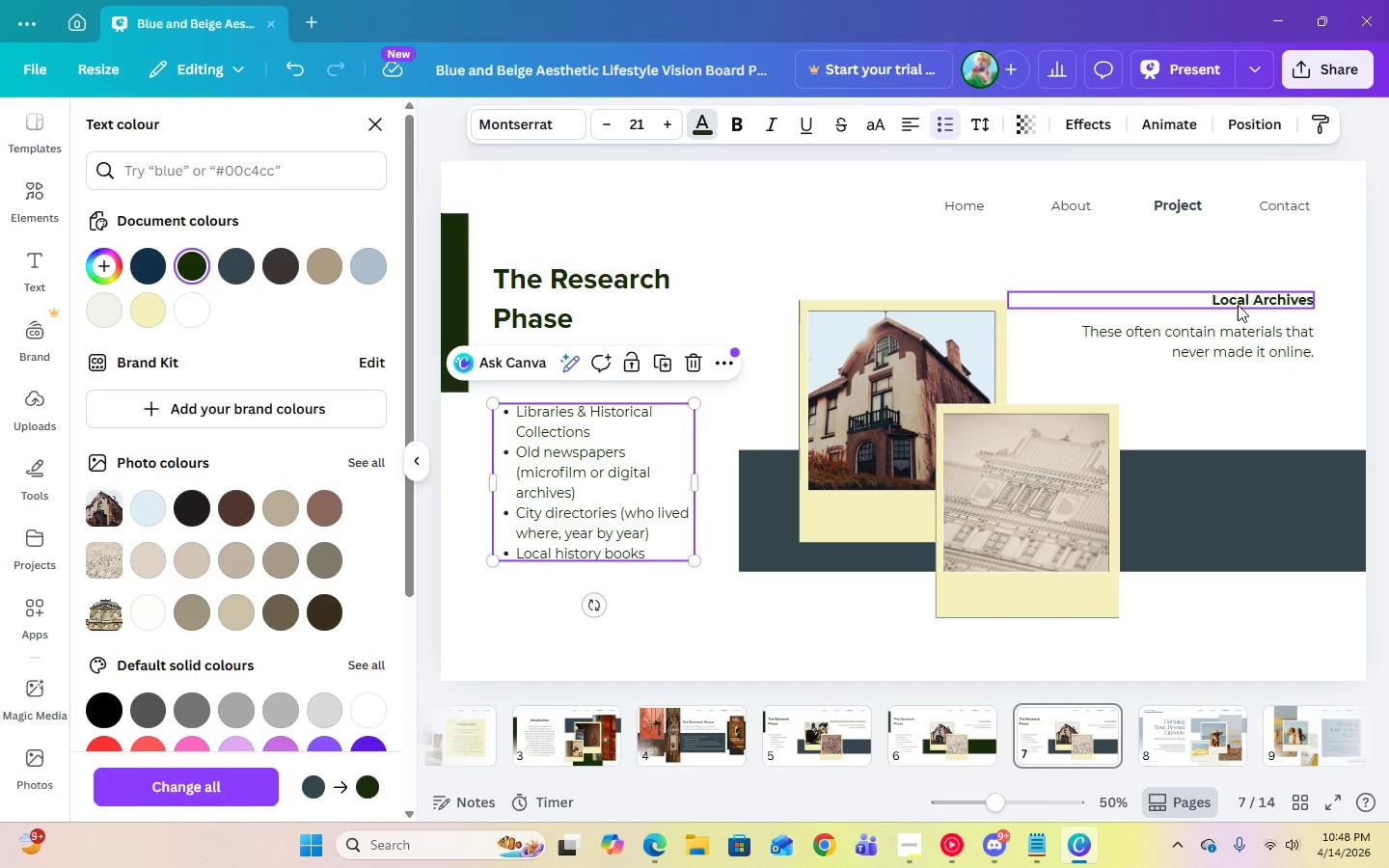 
double_click([1238, 301])
 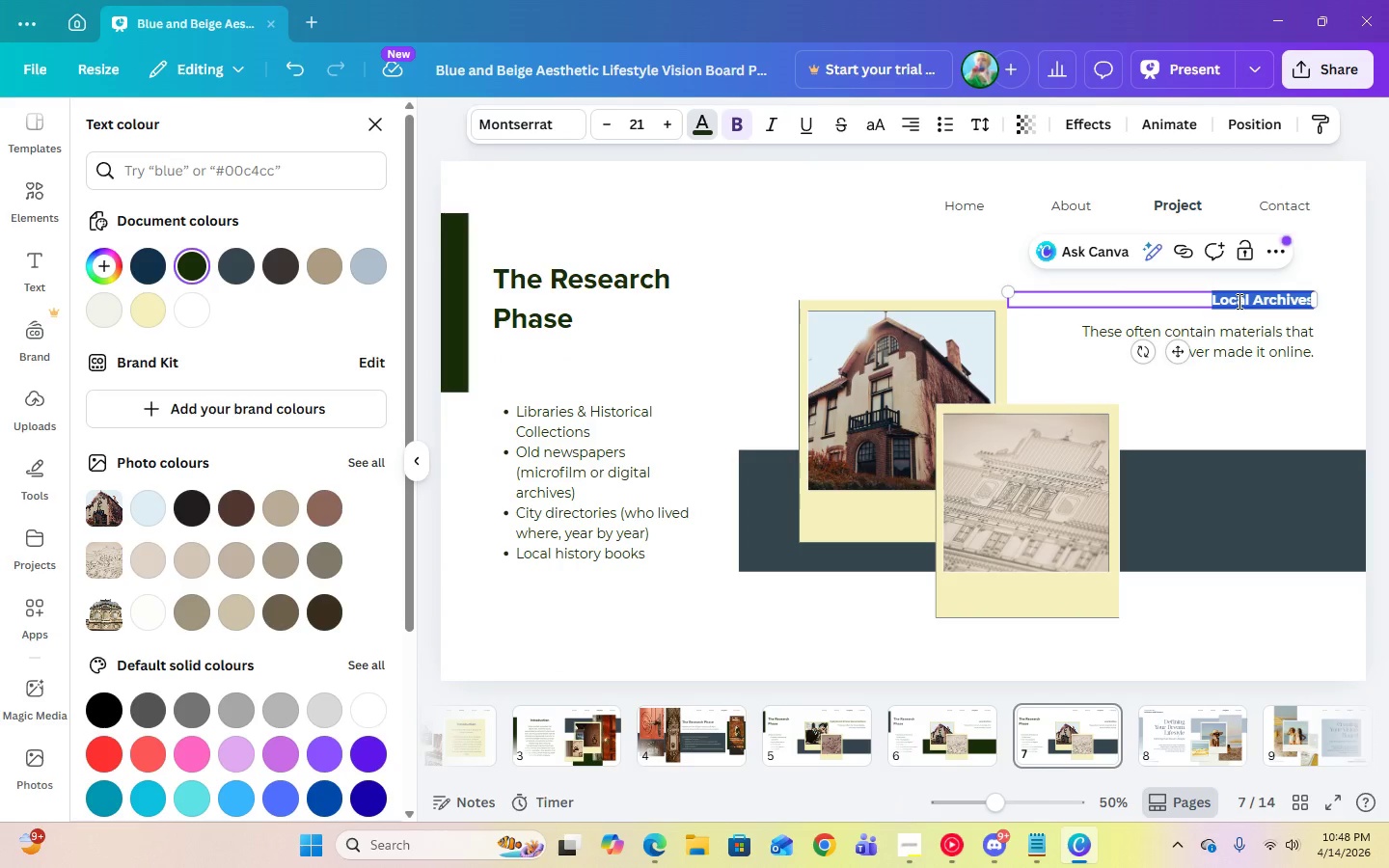 
type(Previous Owners & Human Resources)
 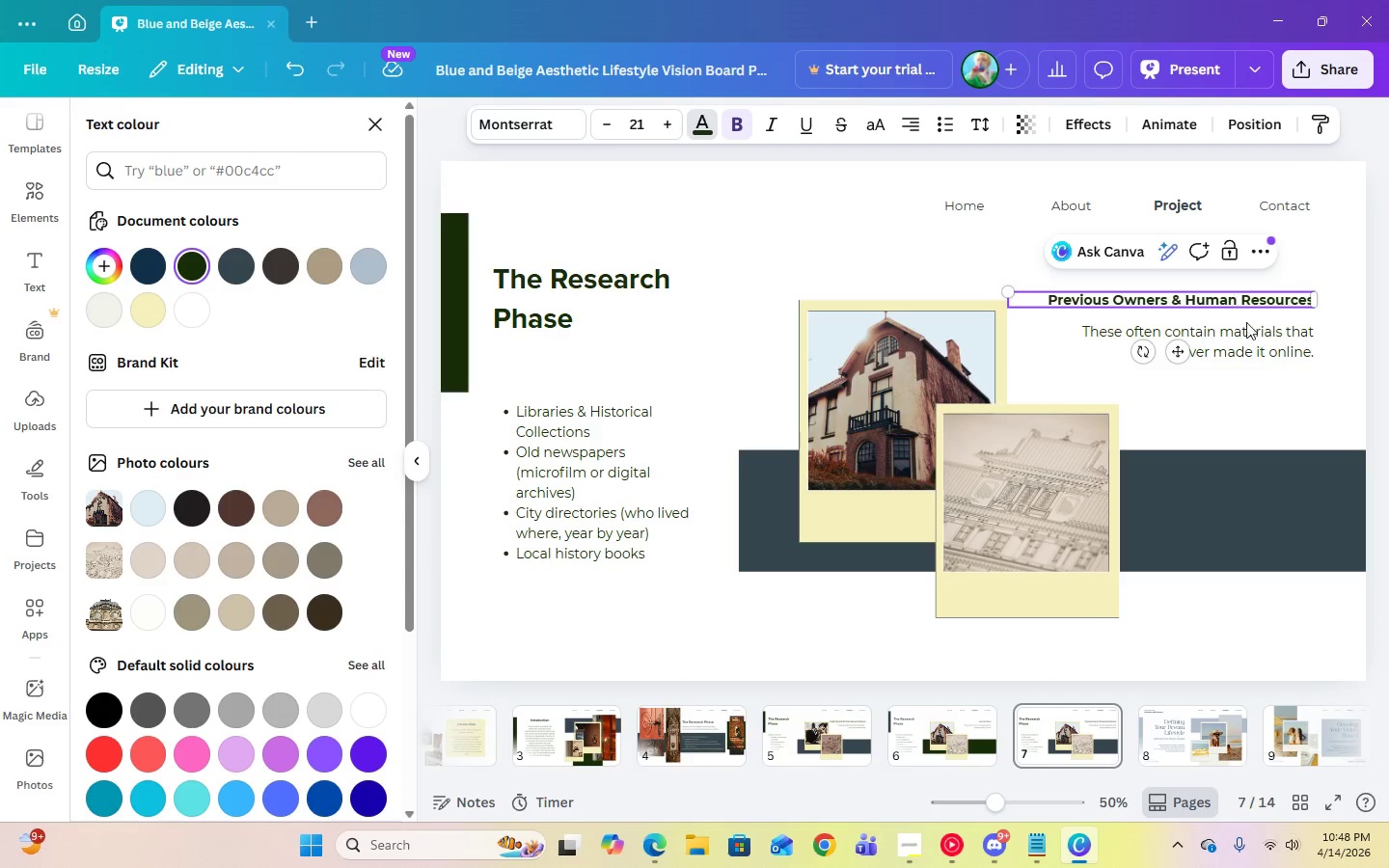 
double_click([1262, 337])
 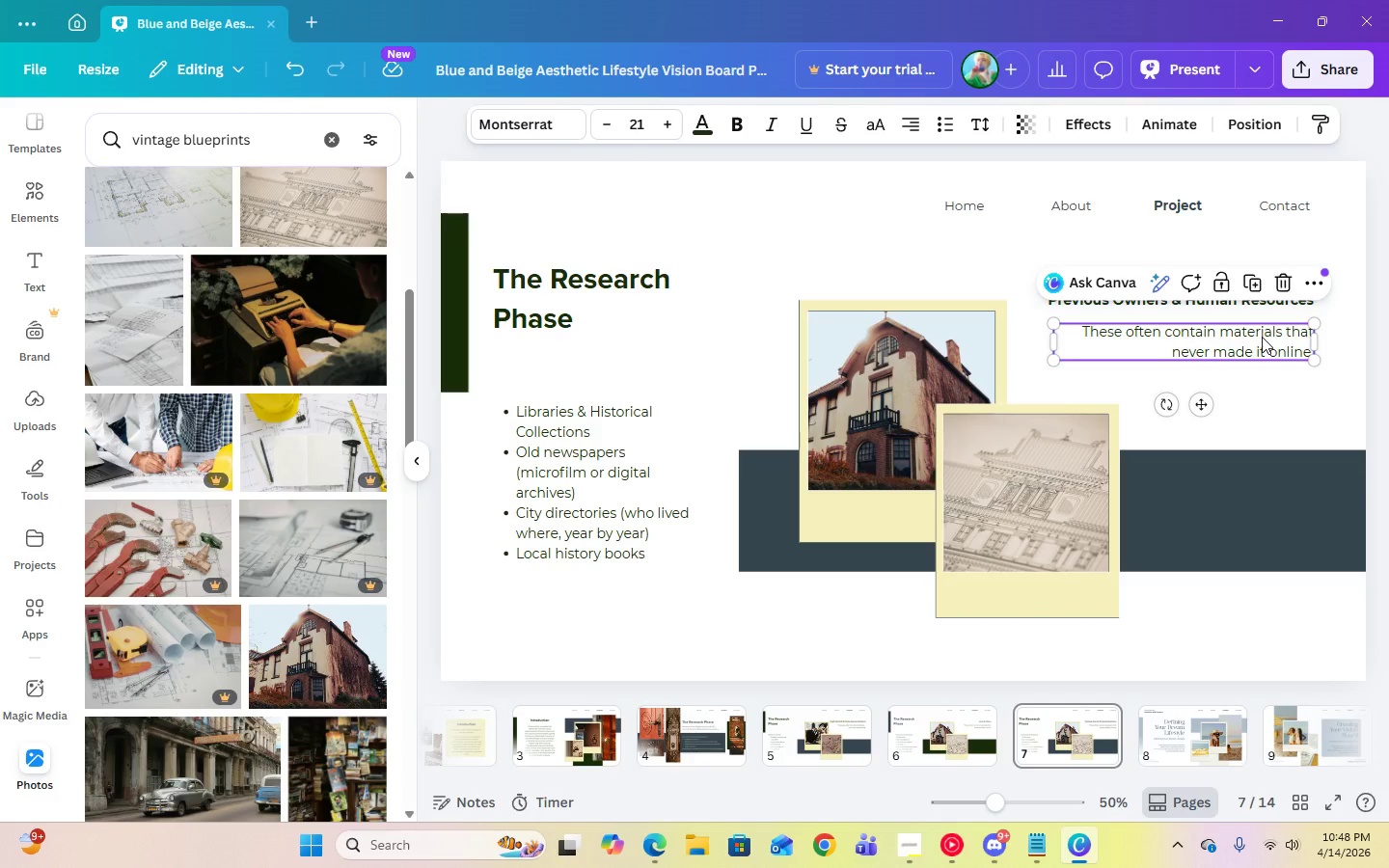 
triple_click([1262, 337])
 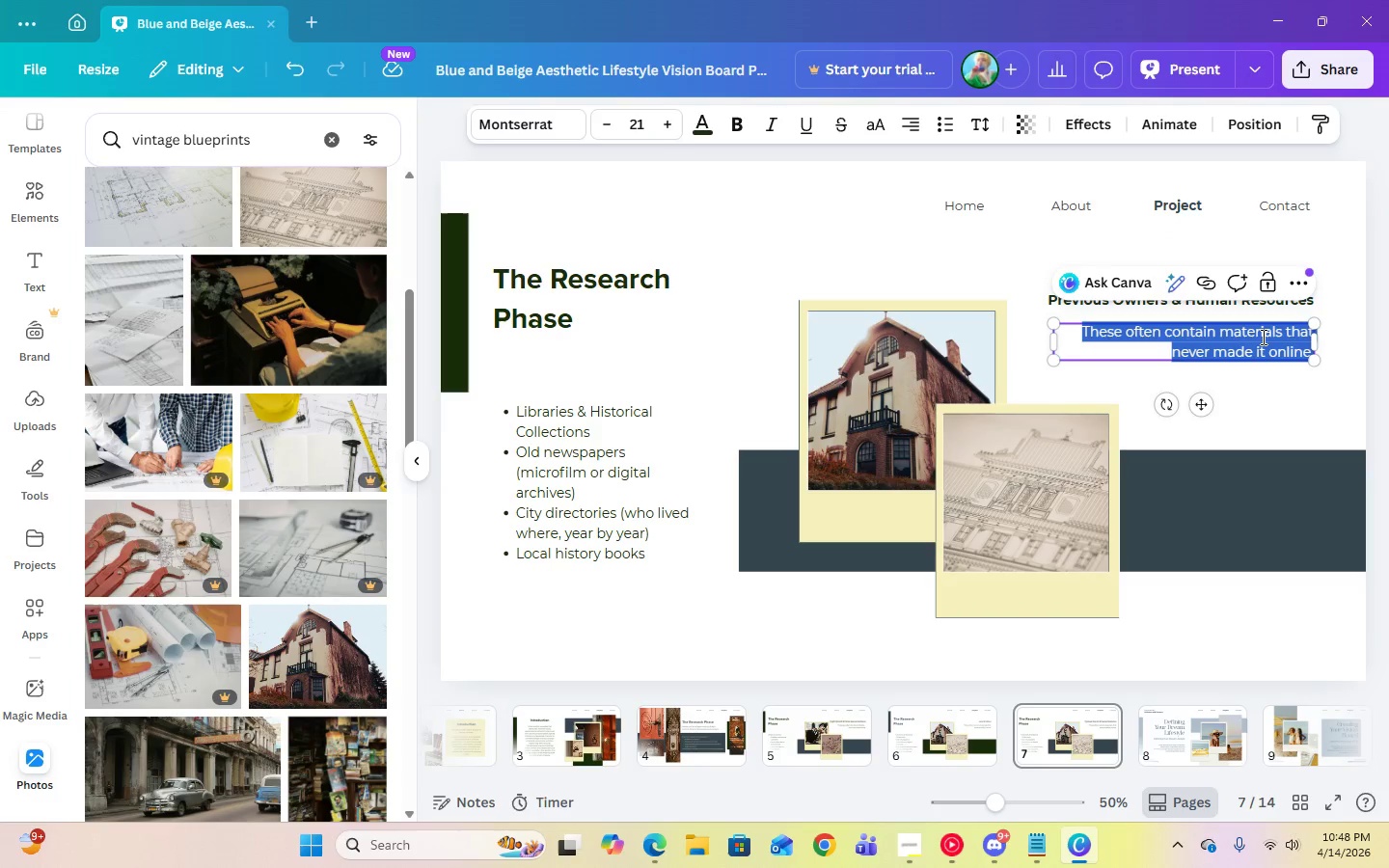 
right_click([1262, 337])
 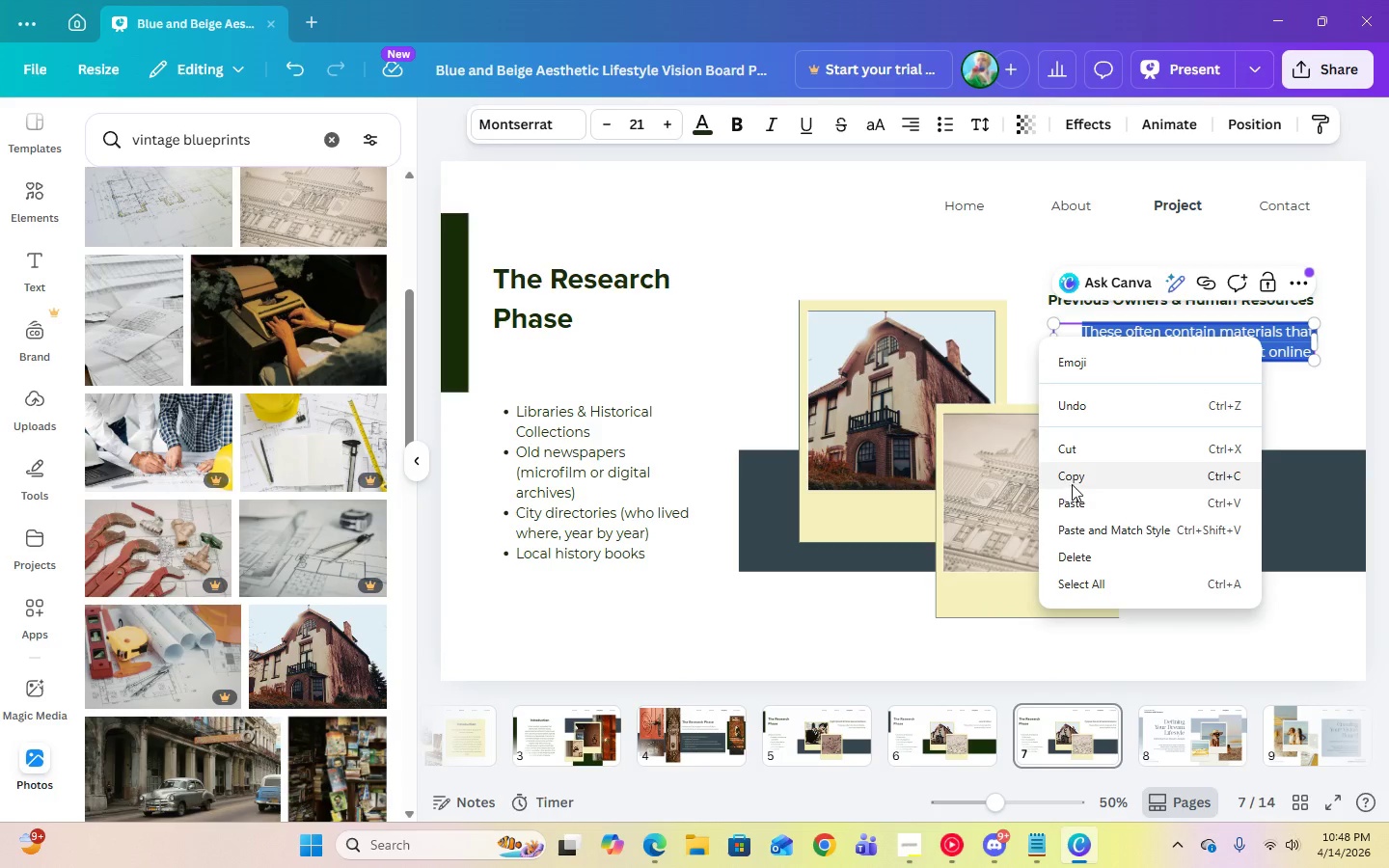 
left_click([1075, 498])
 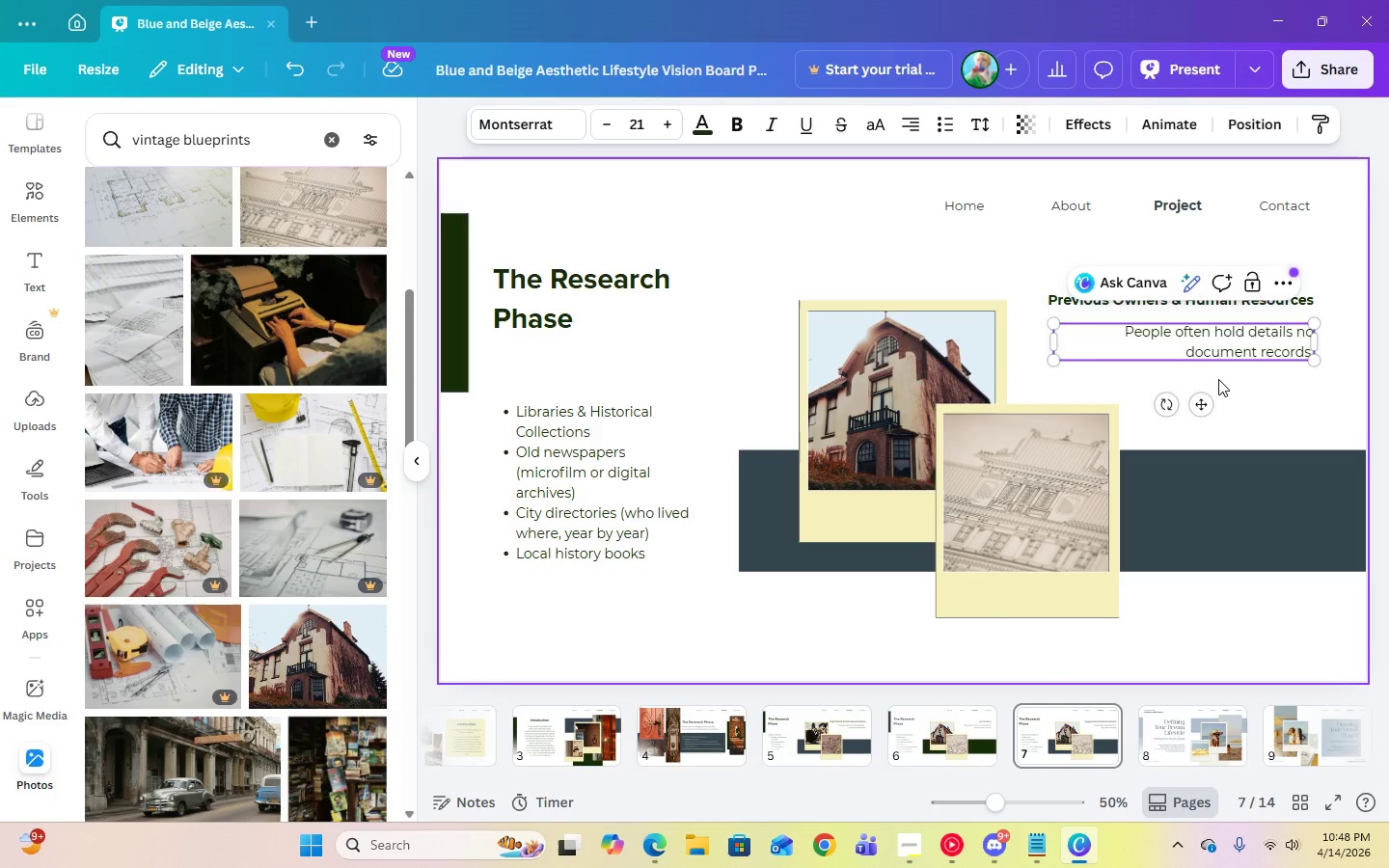 
left_click([1264, 391])
 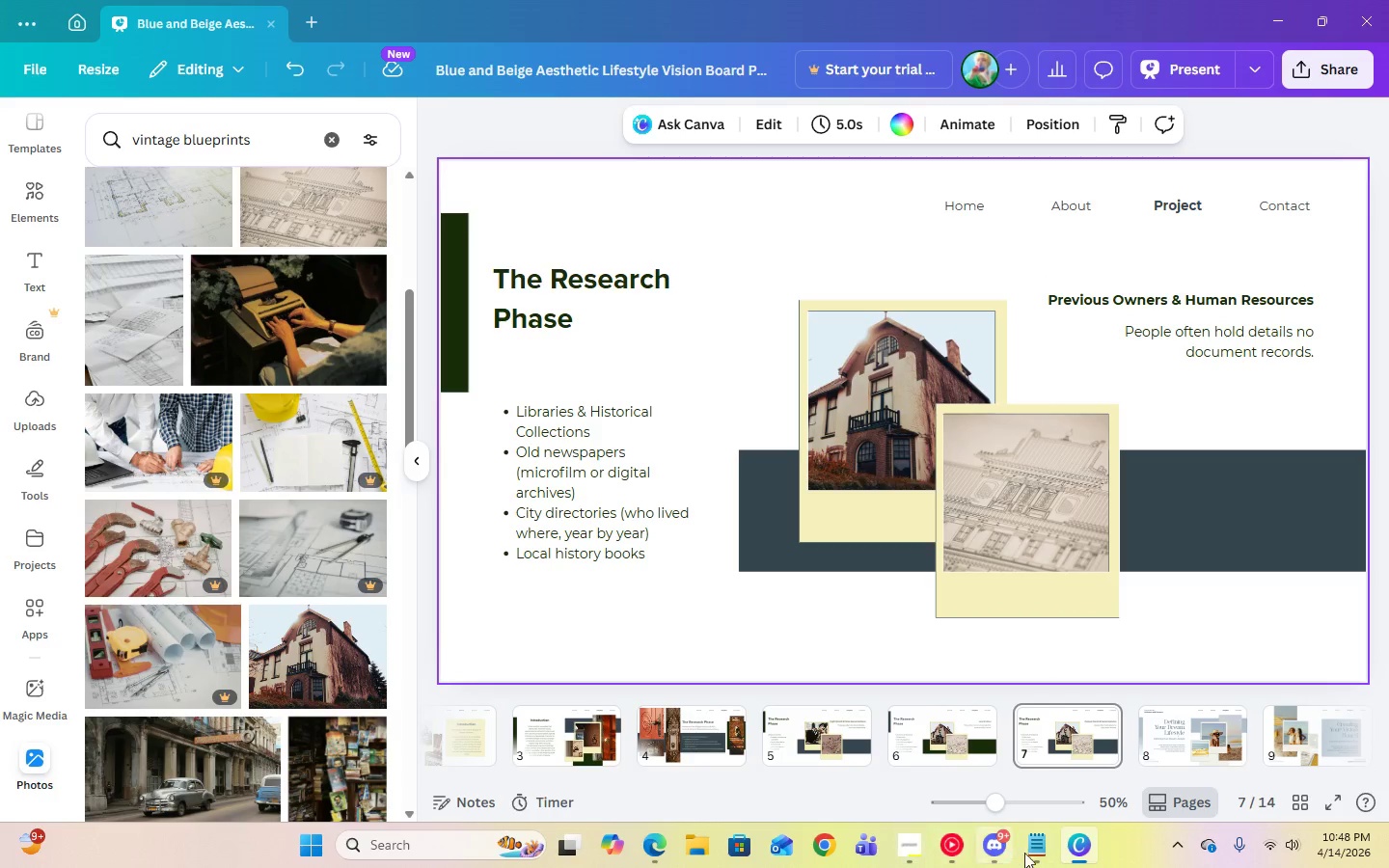 
left_click([1042, 850])
 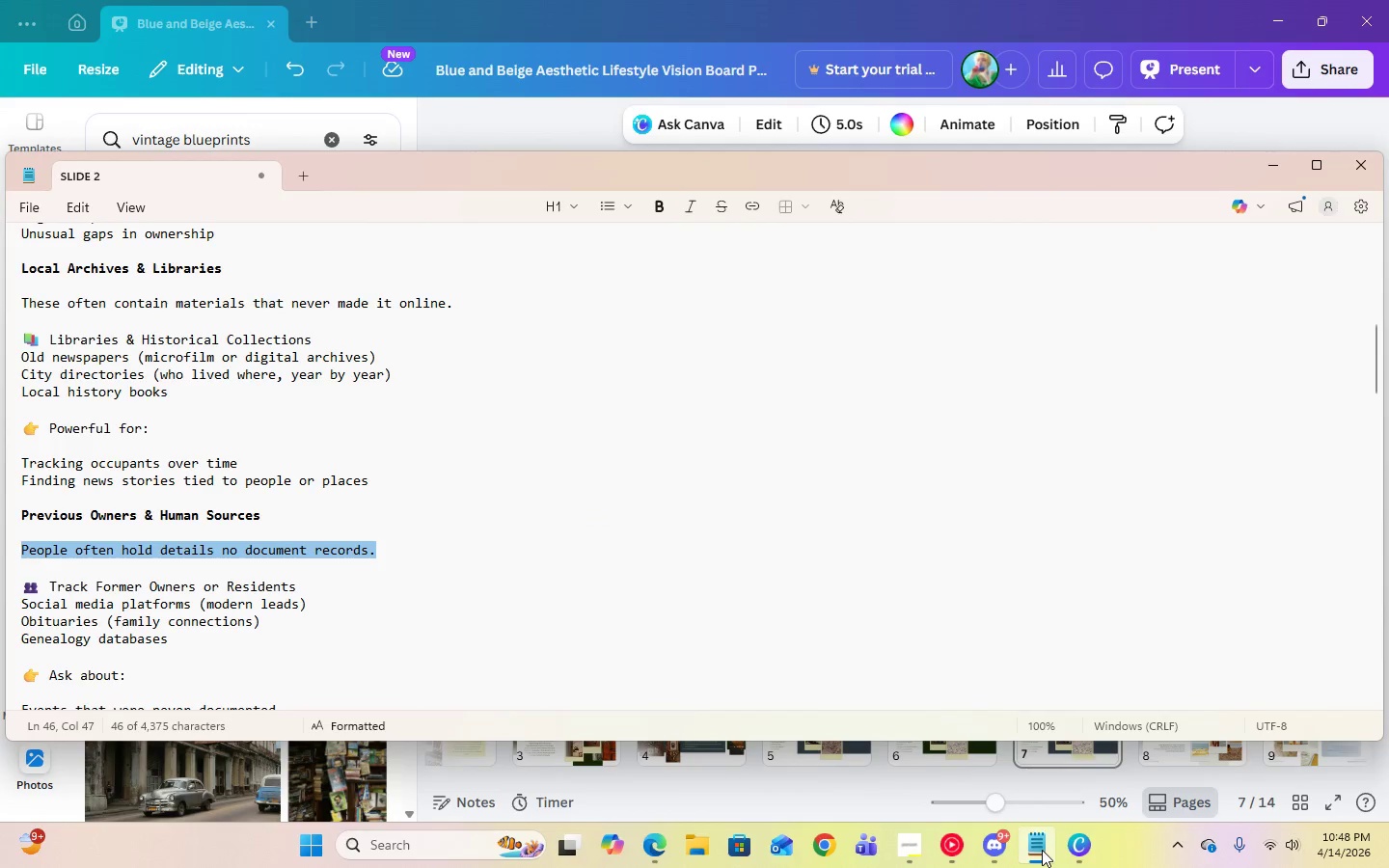 
left_click([1042, 850])
 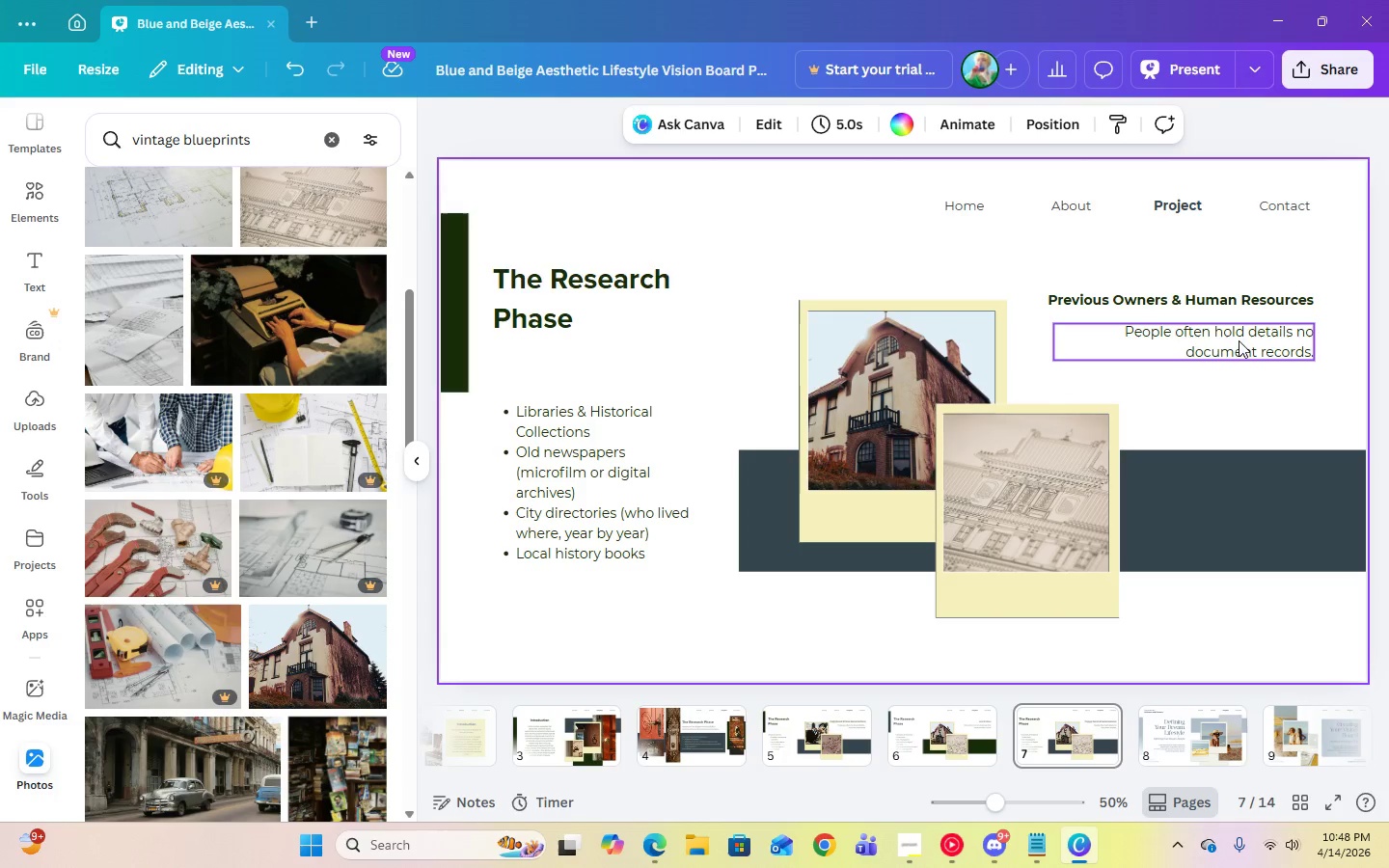 
left_click([1239, 335])
 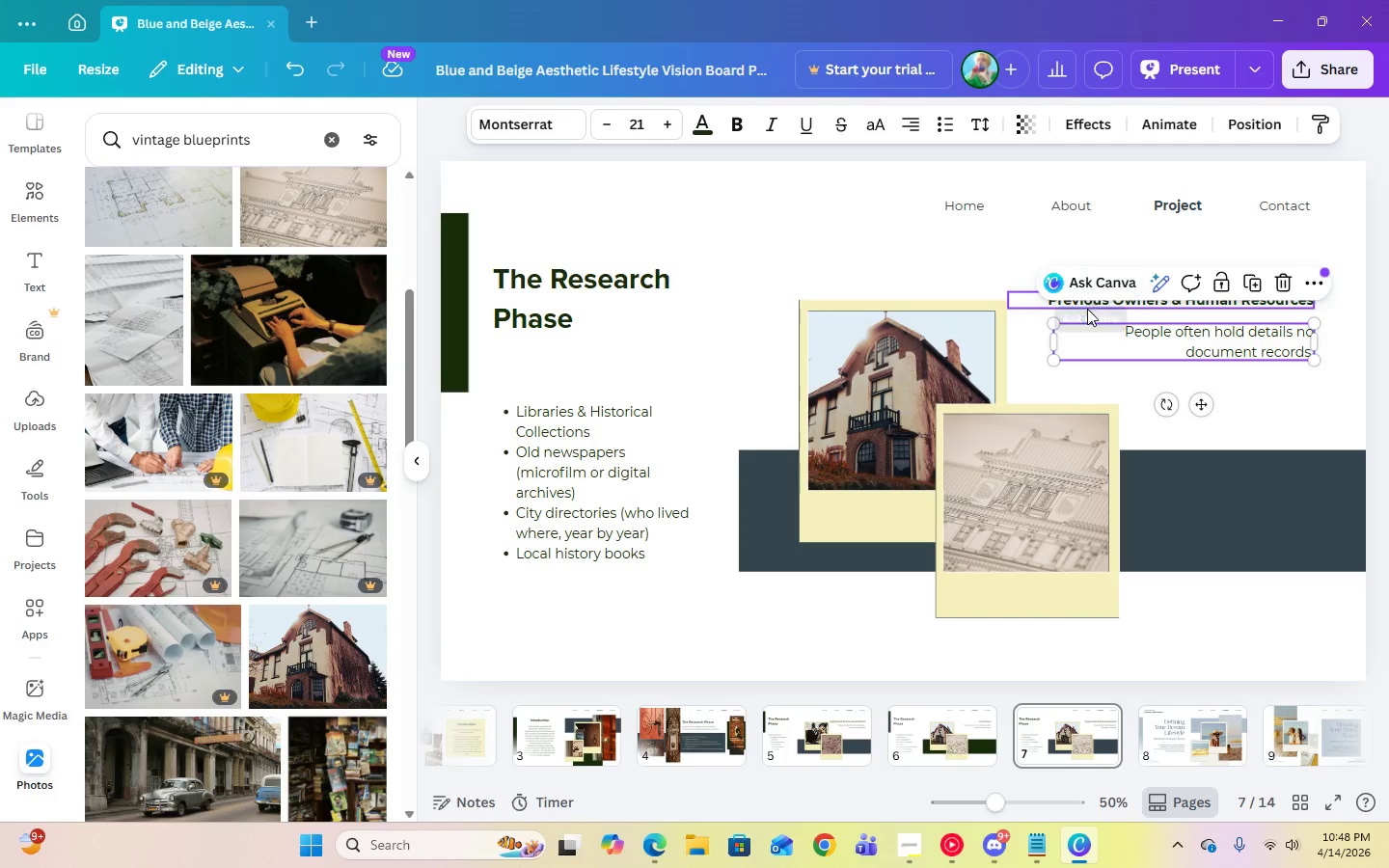 
left_click([1087, 304])
 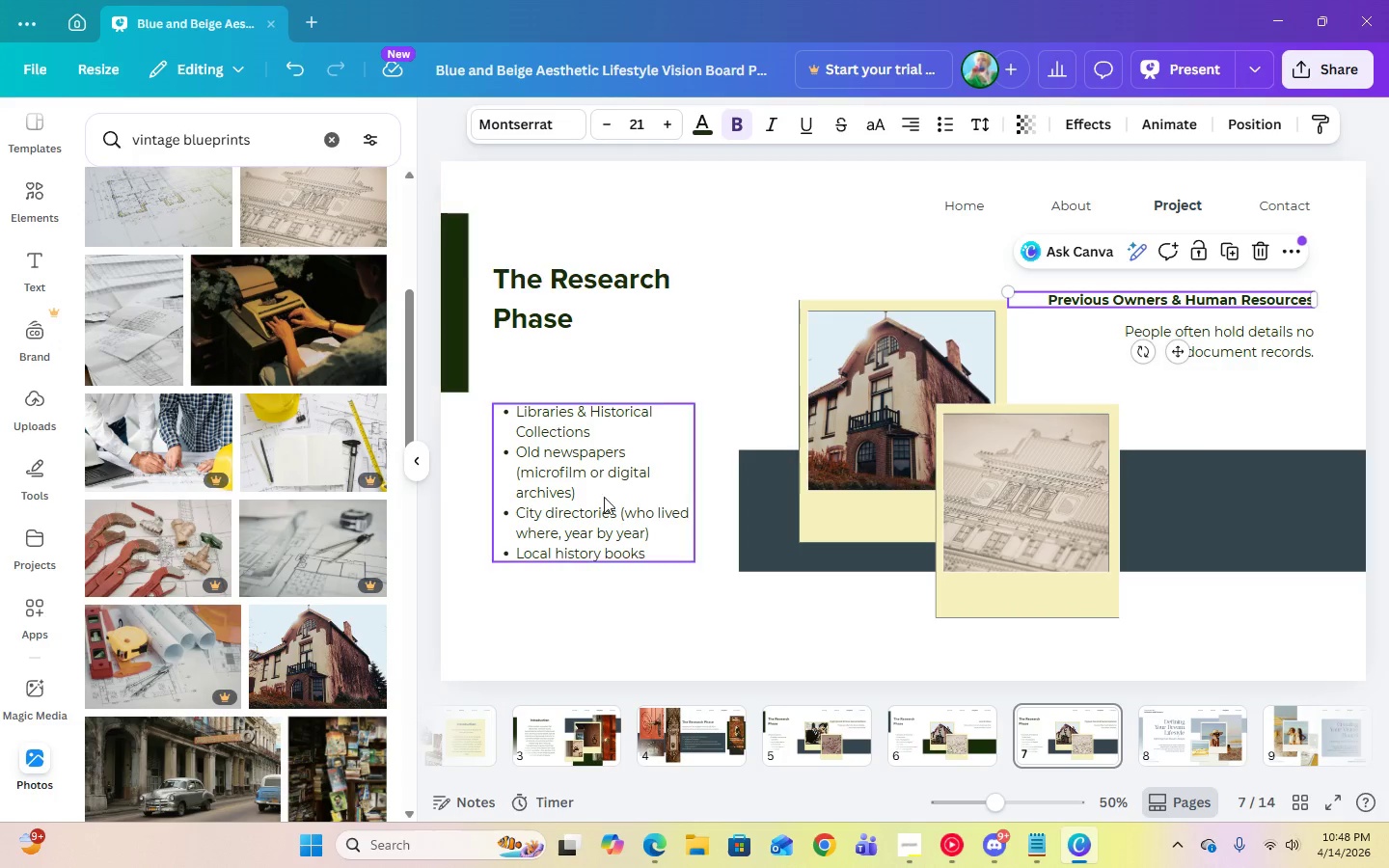 
left_click([640, 498])
 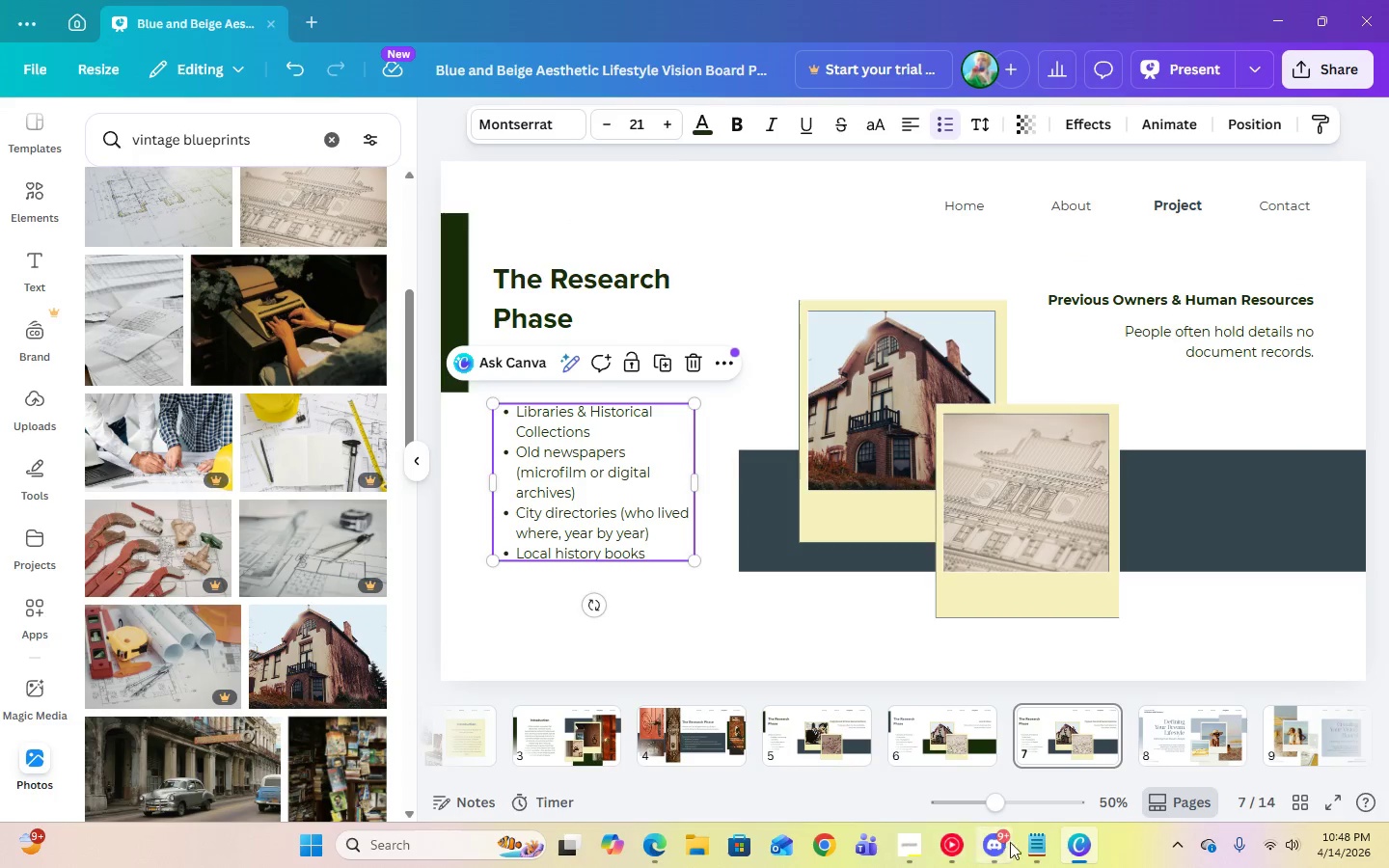 
left_click([1035, 844])
 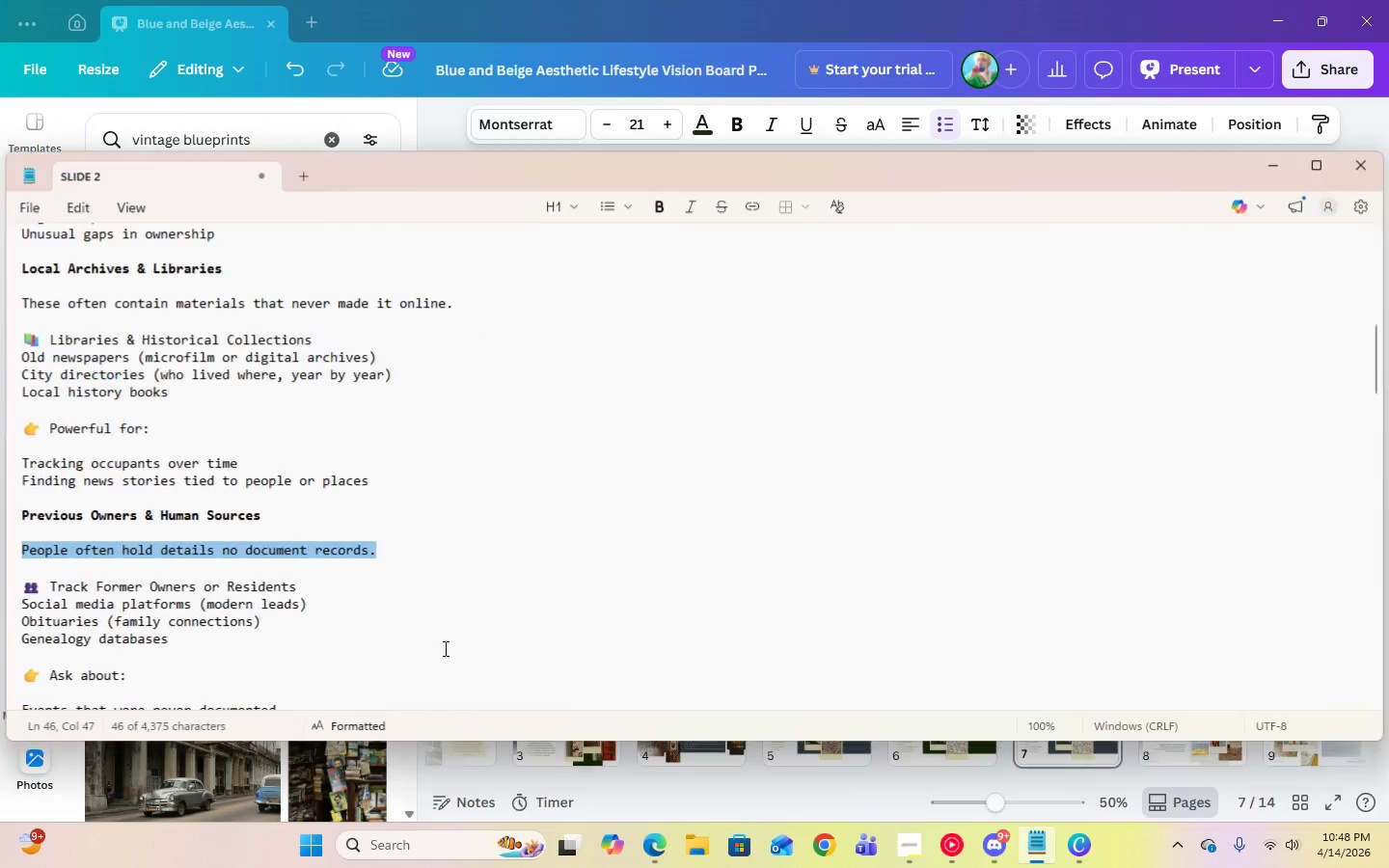 
scroll: coordinate [374, 635], scroll_direction: down, amount: 2.0
 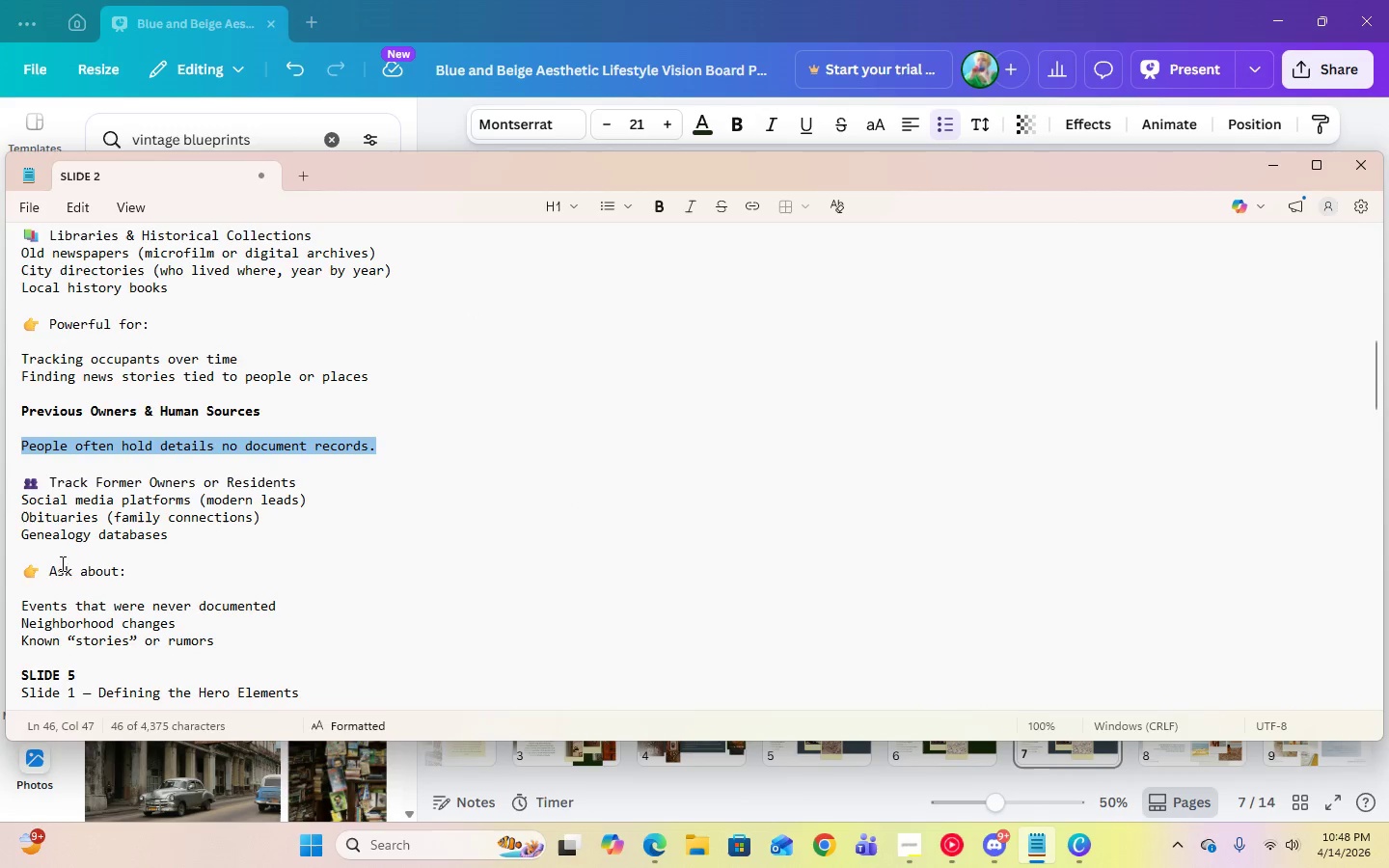 
left_click_drag(start_coordinate=[52, 573], to_coordinate=[248, 644])
 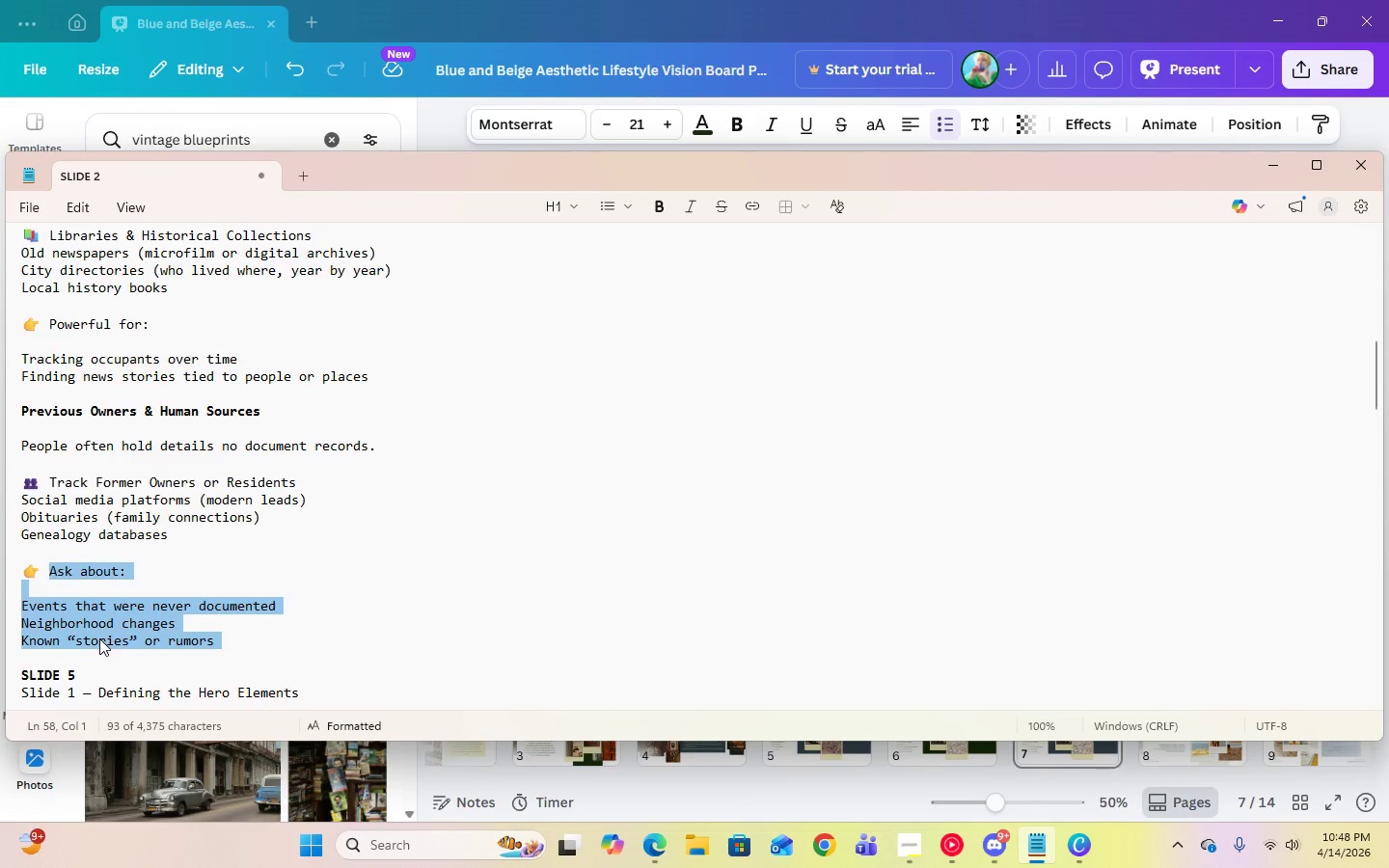 
right_click([99, 638])
 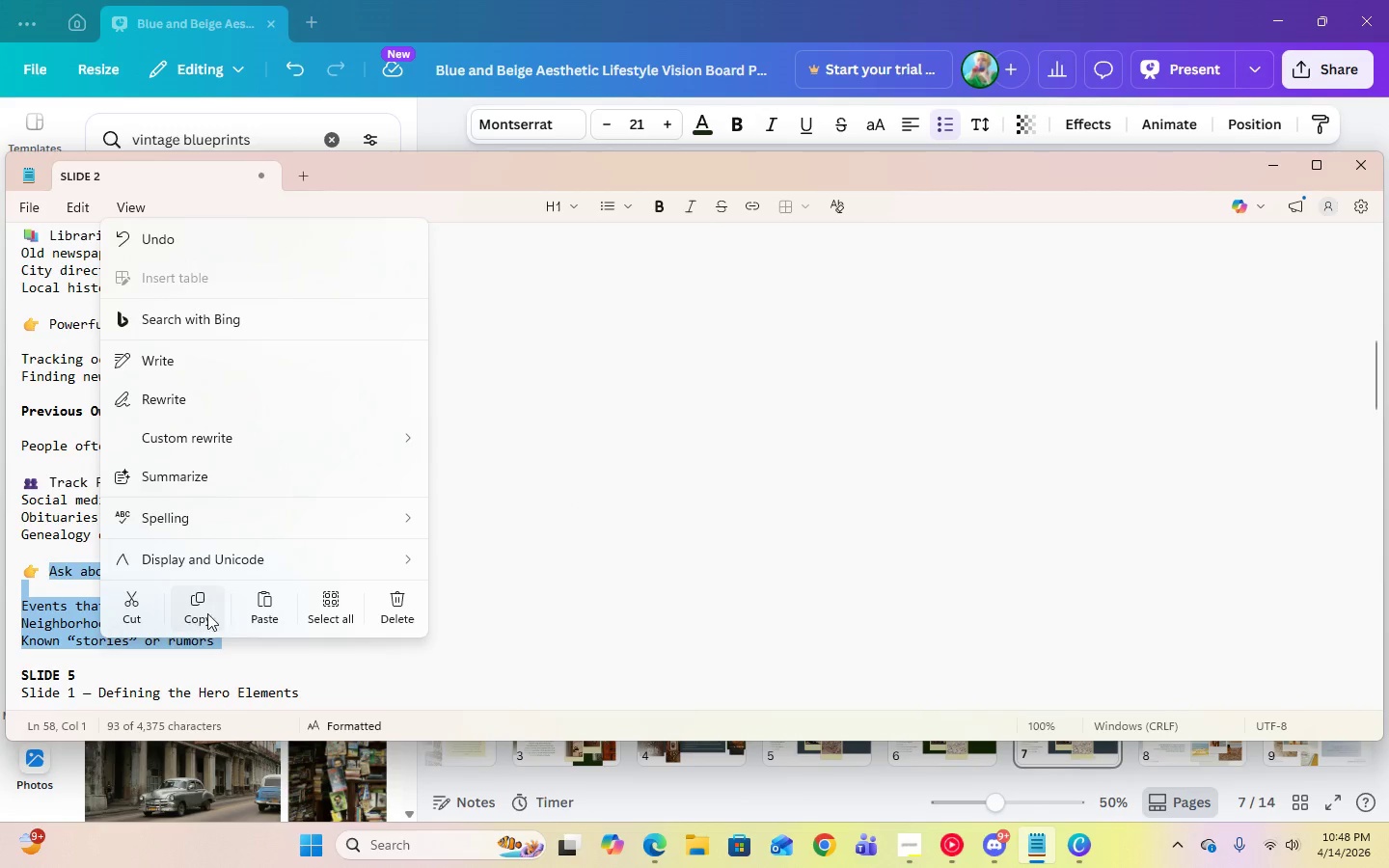 
left_click([211, 613])
 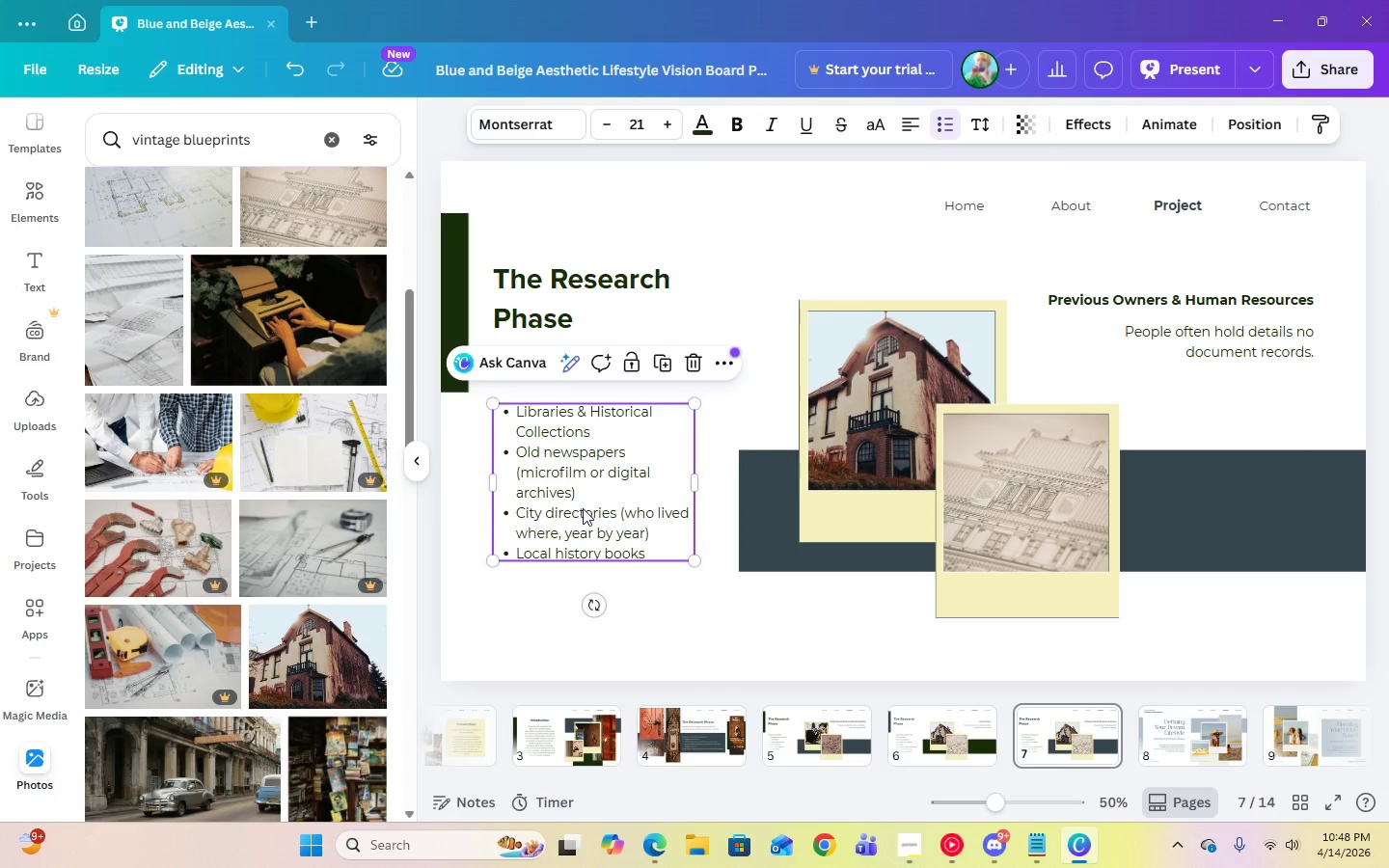 
right_click([582, 509])
 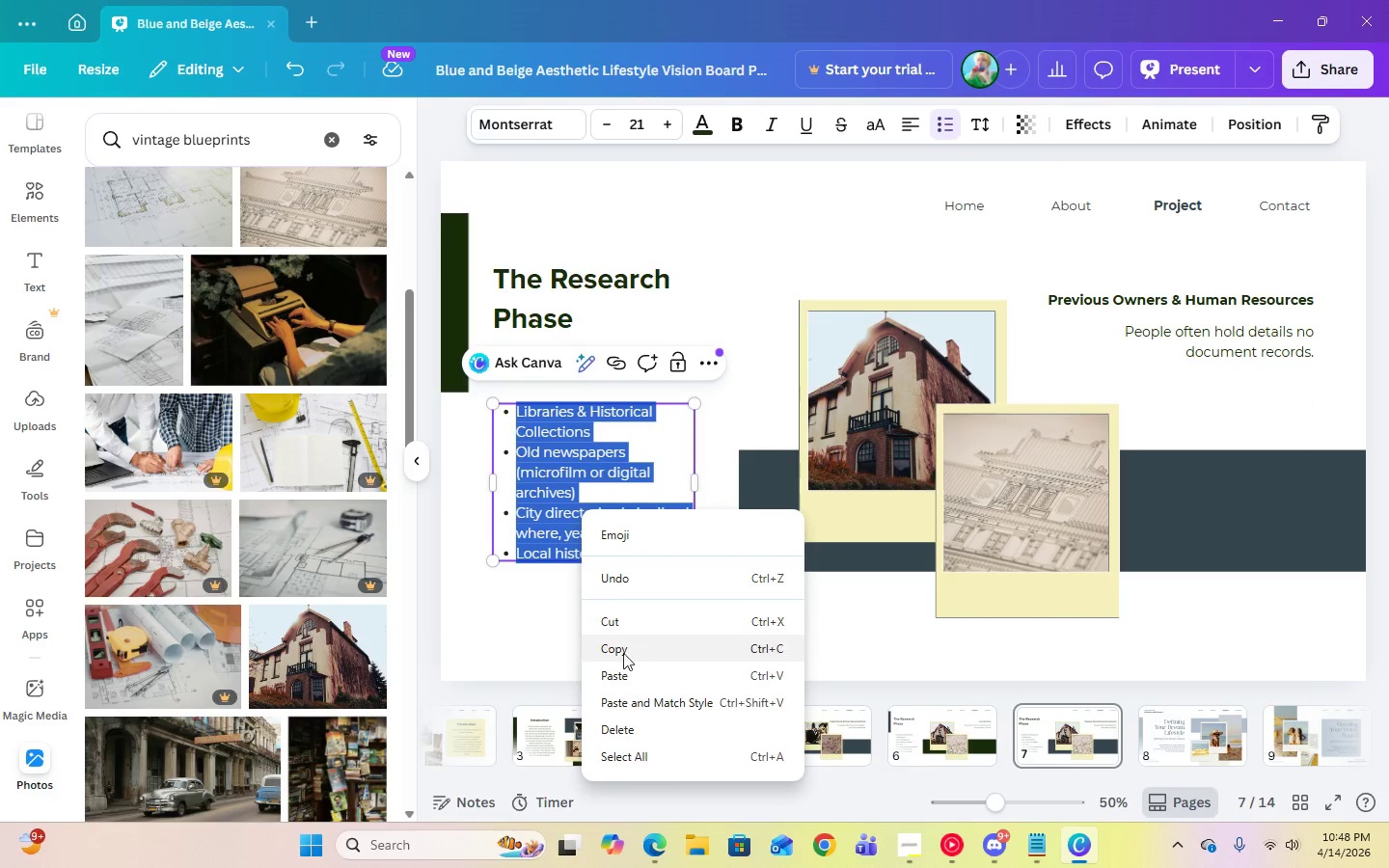 
left_click([614, 677])
 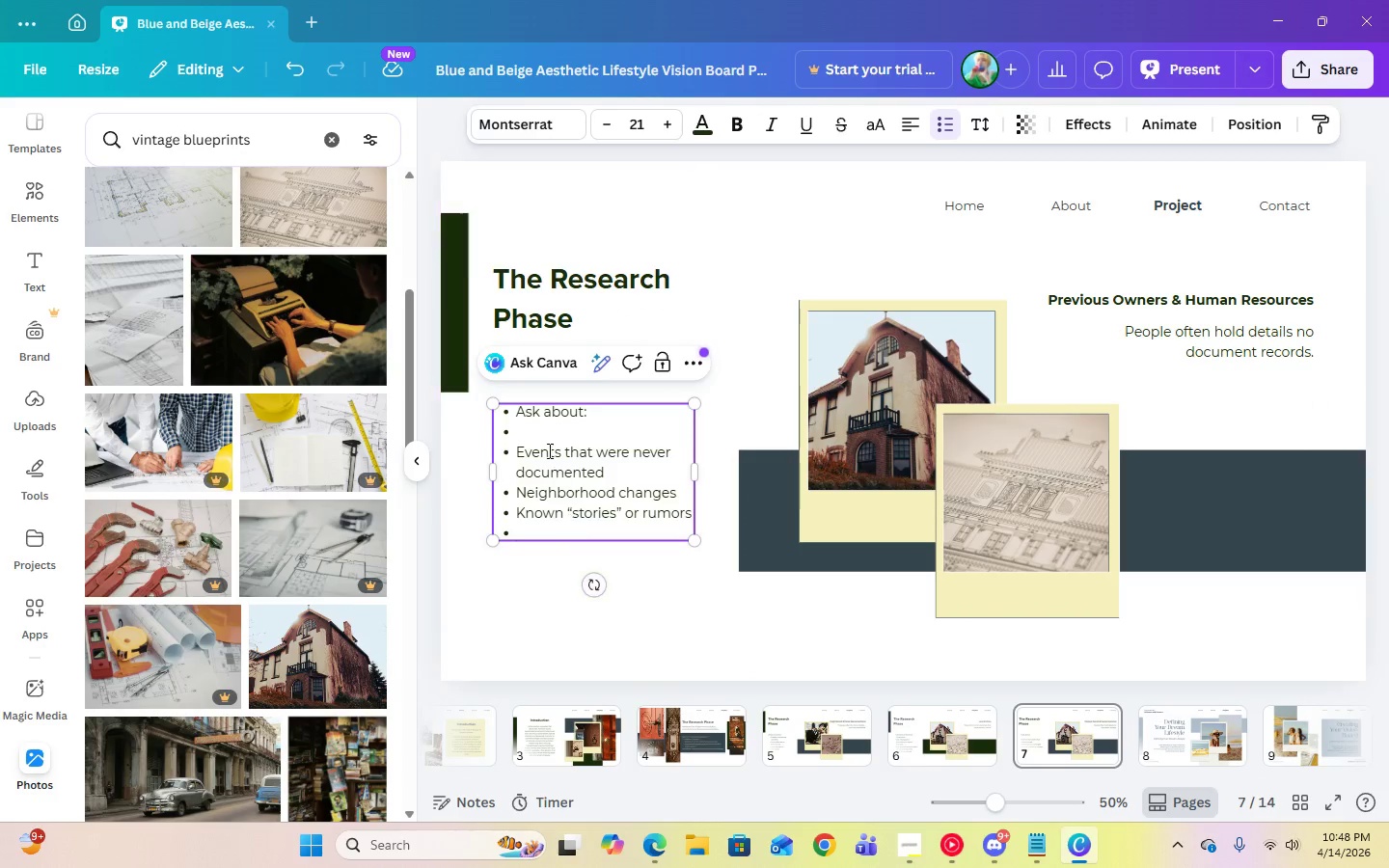 
left_click([540, 426])
 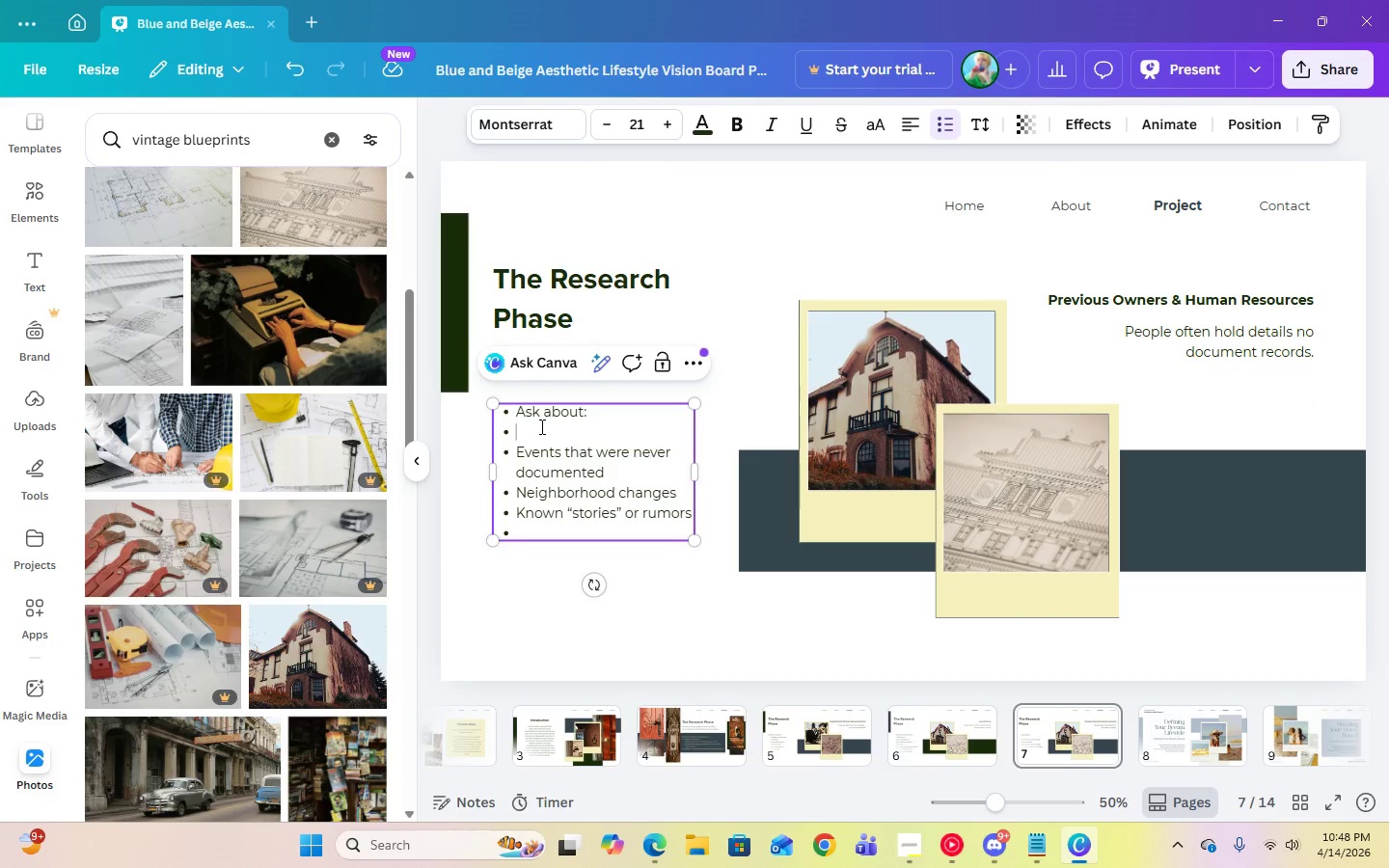 
key(Backspace)
 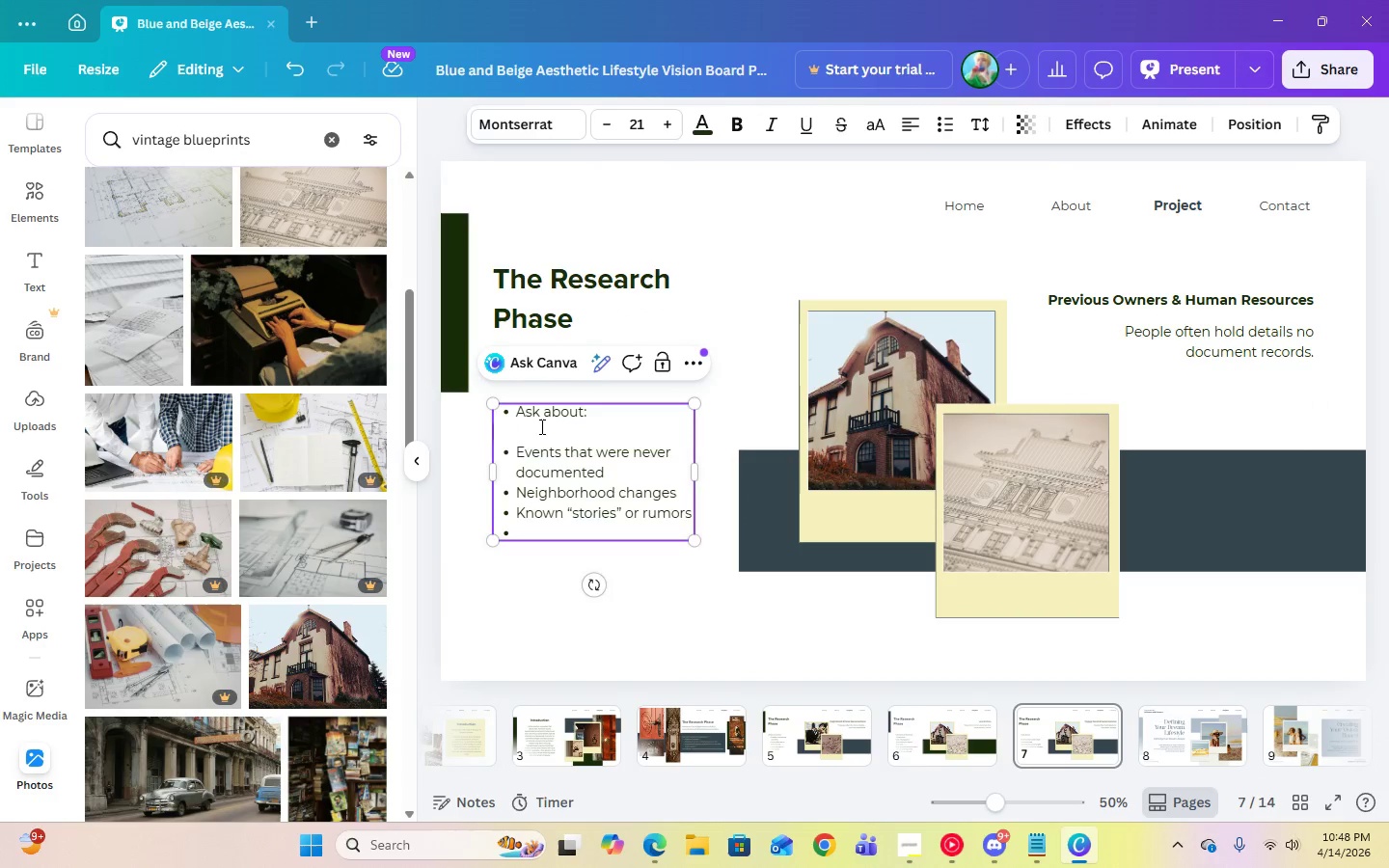 
key(Backspace)
 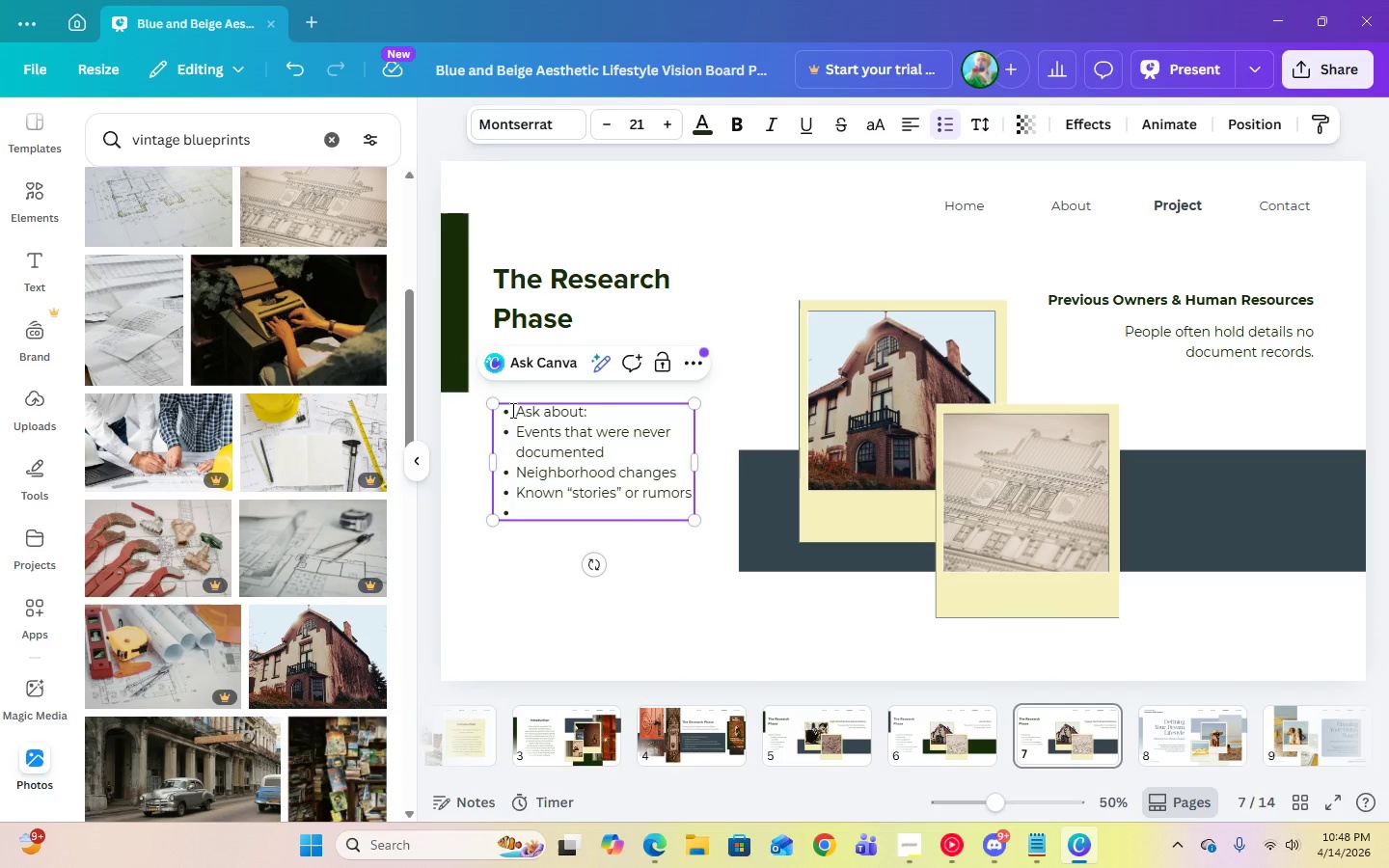 
left_click([515, 410])
 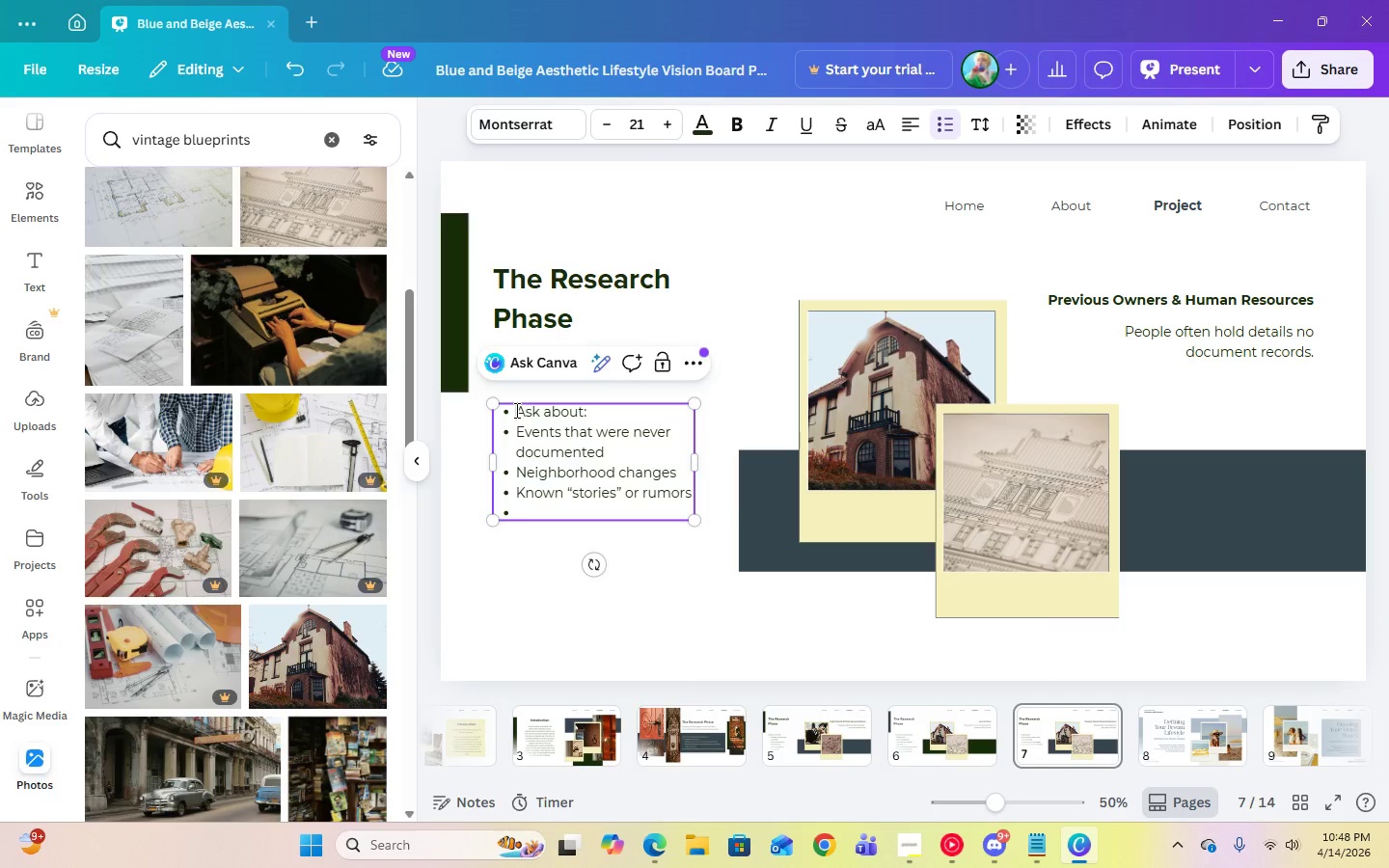 
key(Backspace)
 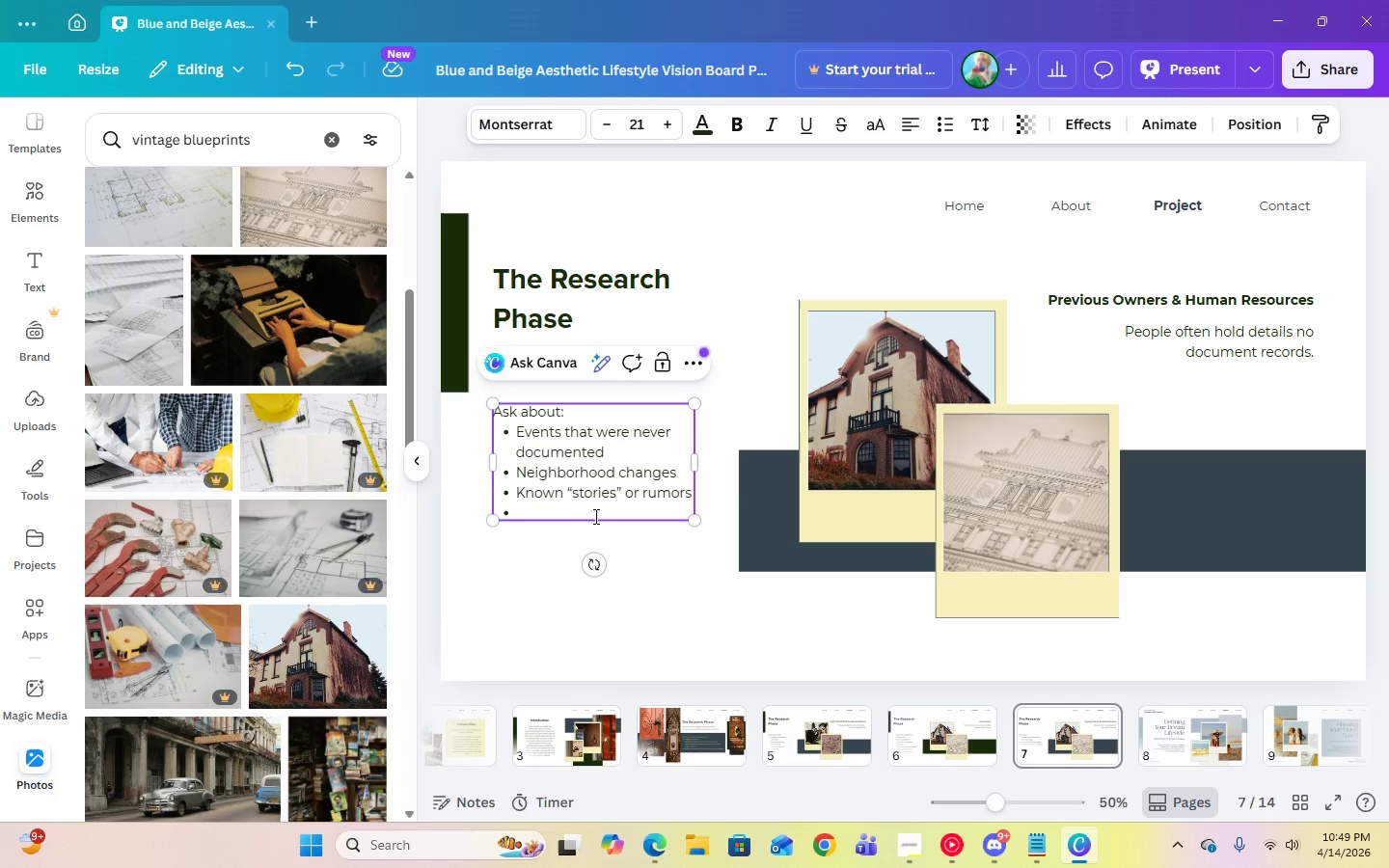 
left_click([575, 510])
 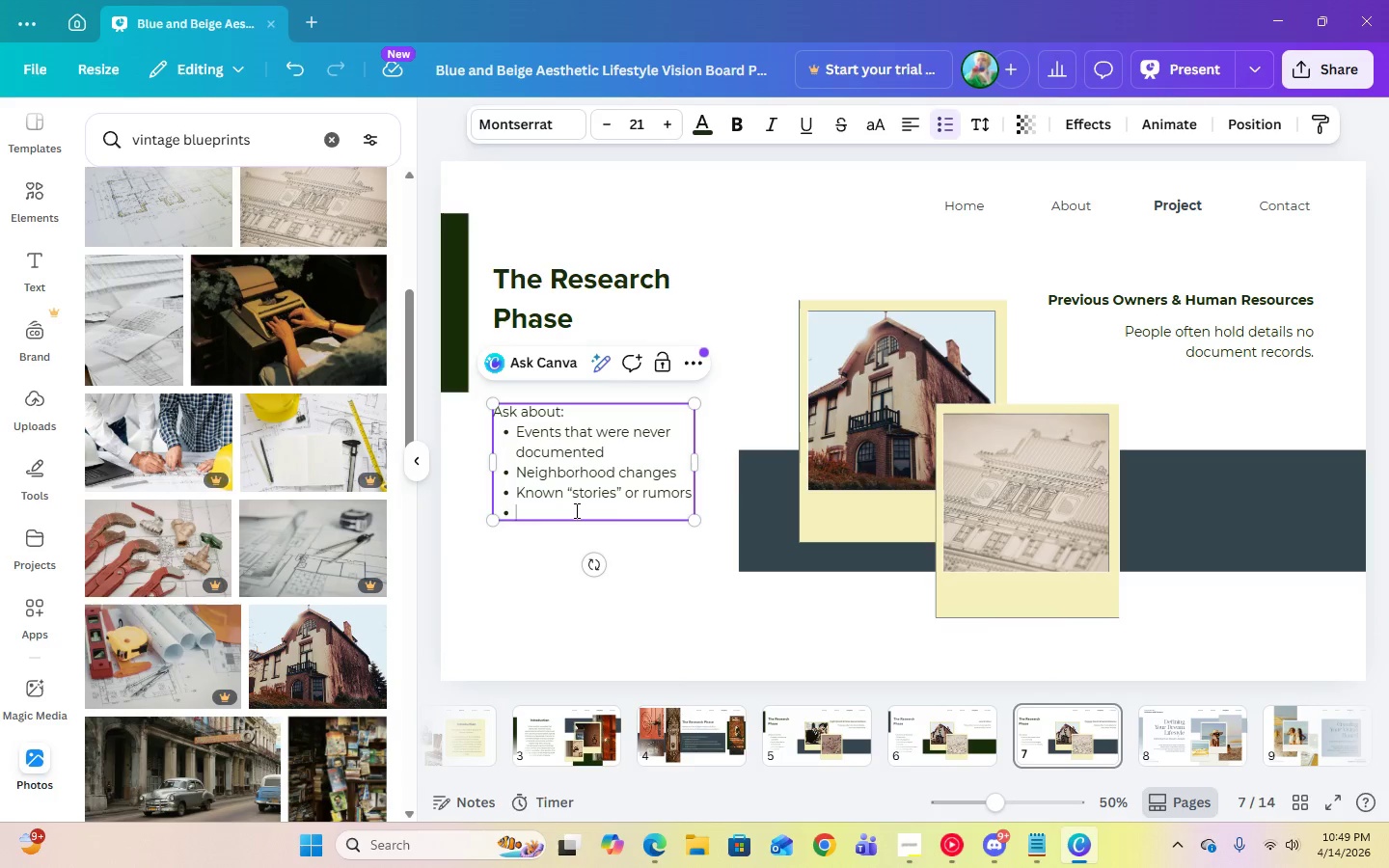 
key(Backspace)
 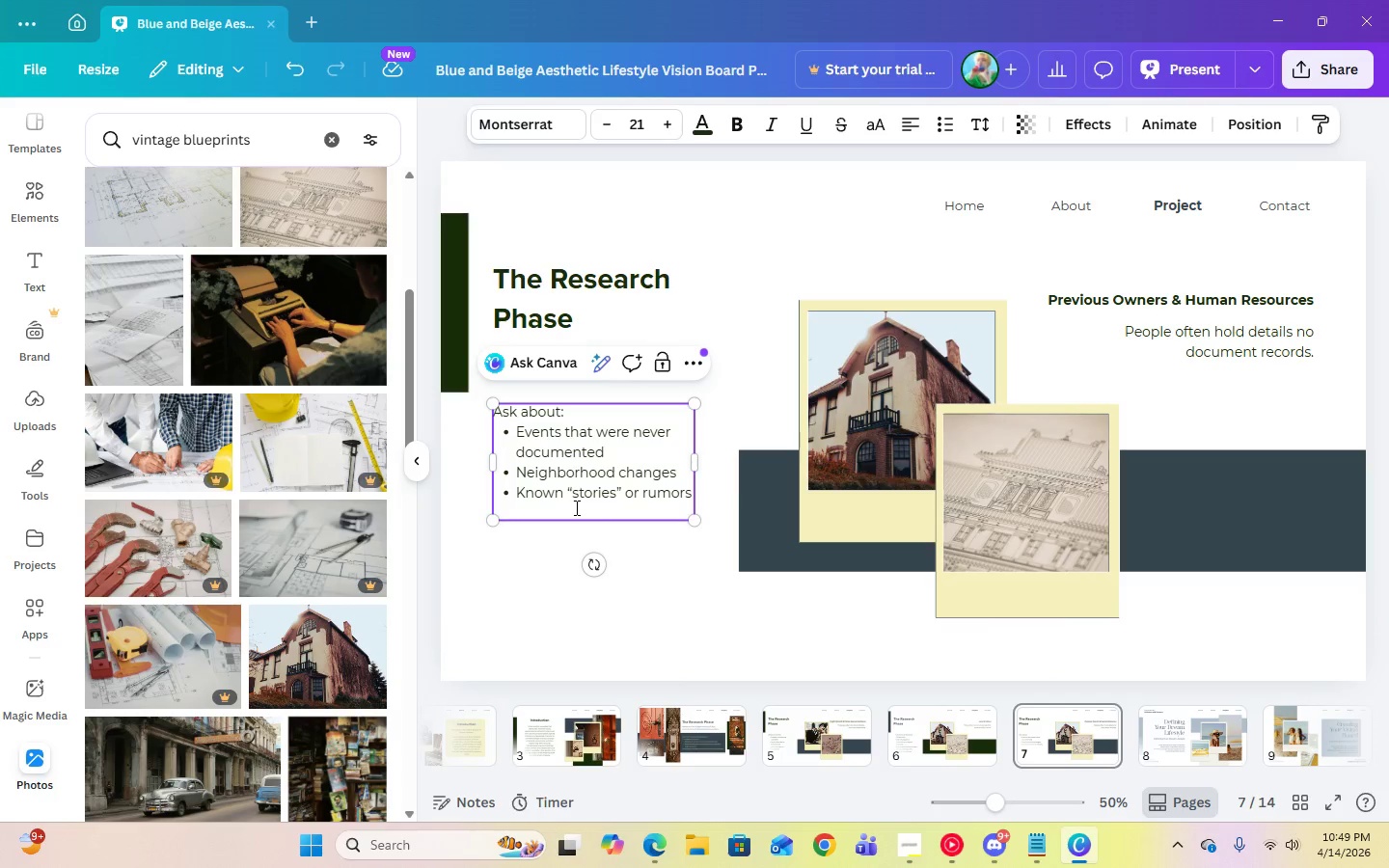 
key(Backspace)
 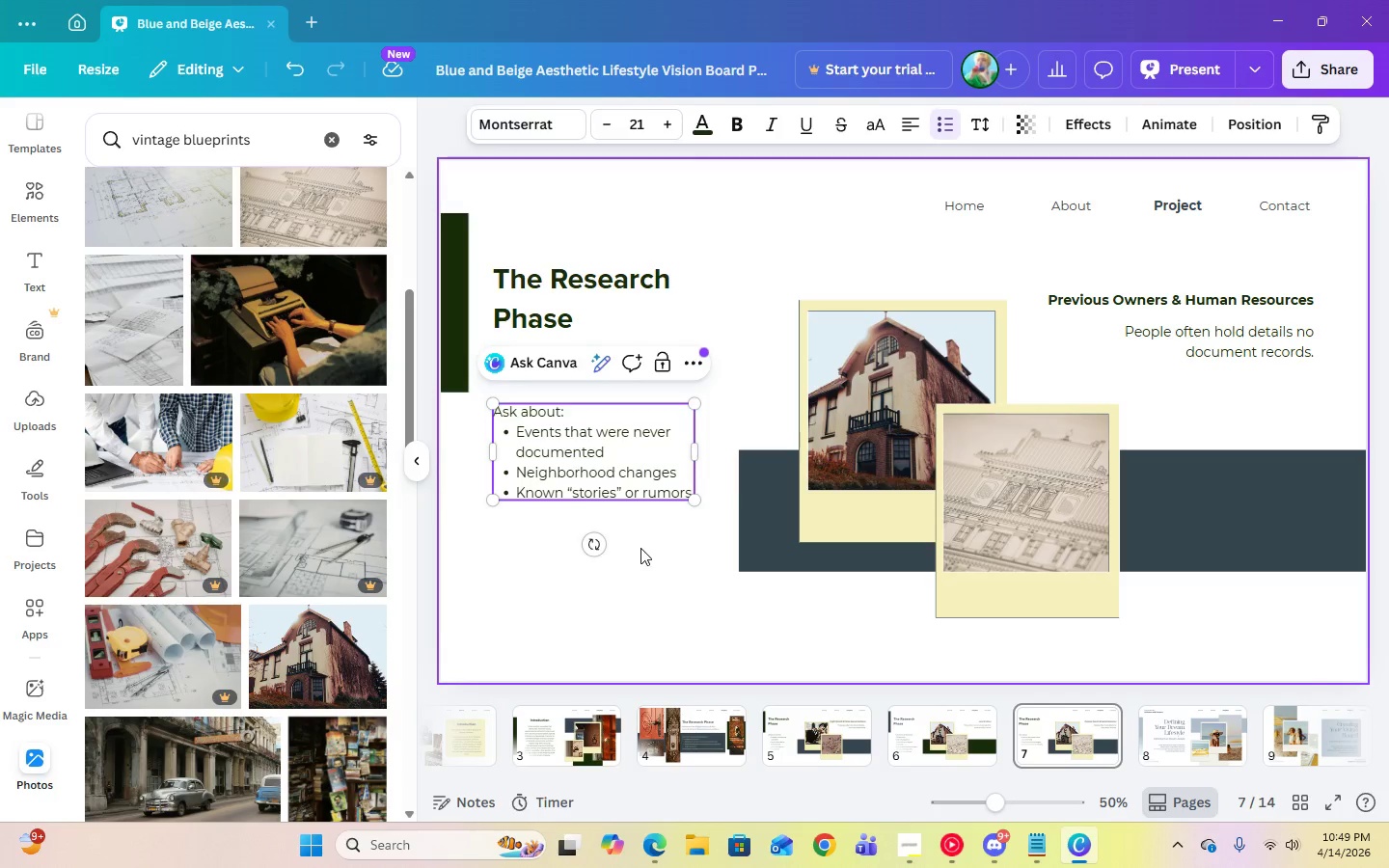 
double_click([573, 463])
 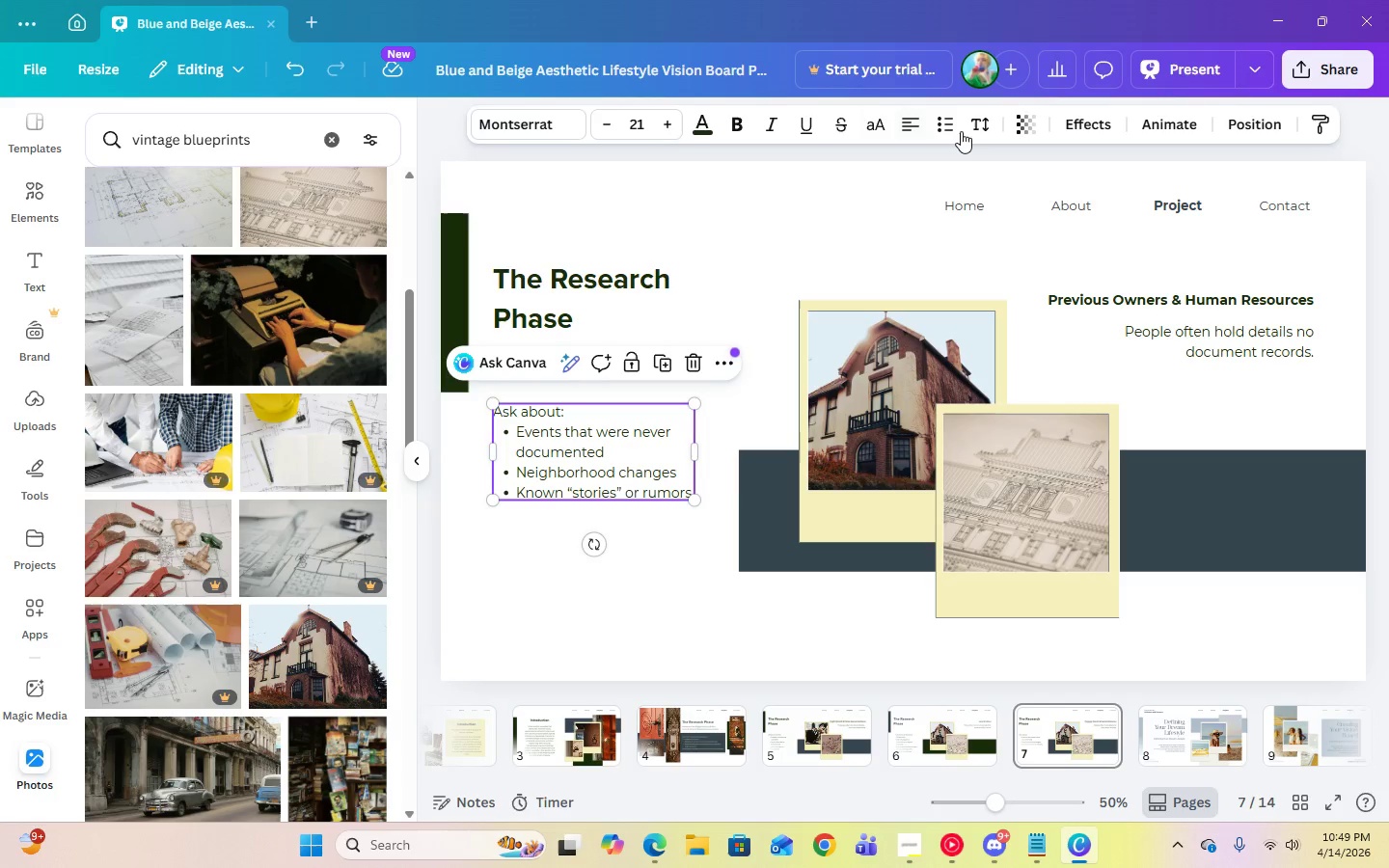 
left_click([967, 131])
 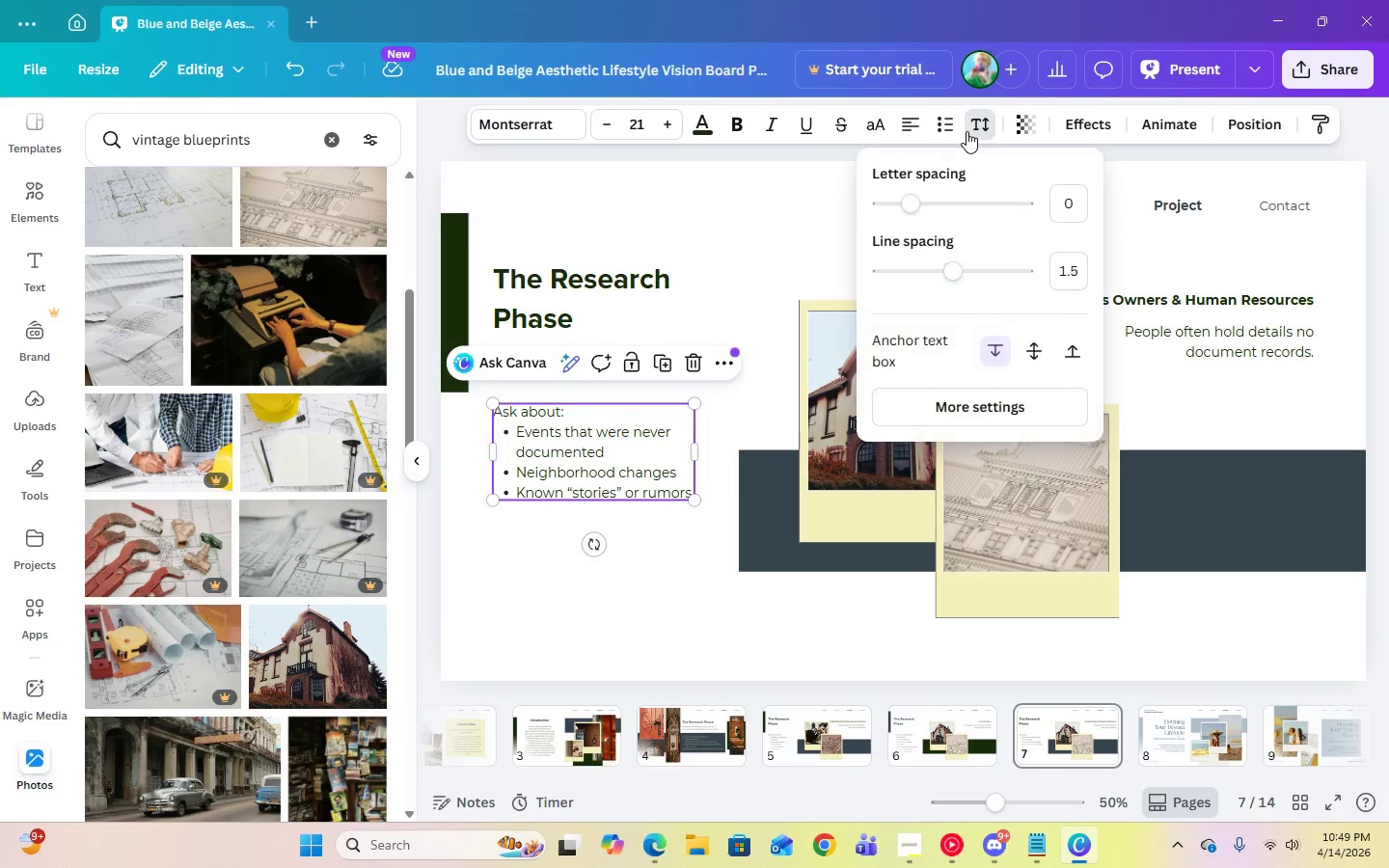 
left_click([967, 131])
 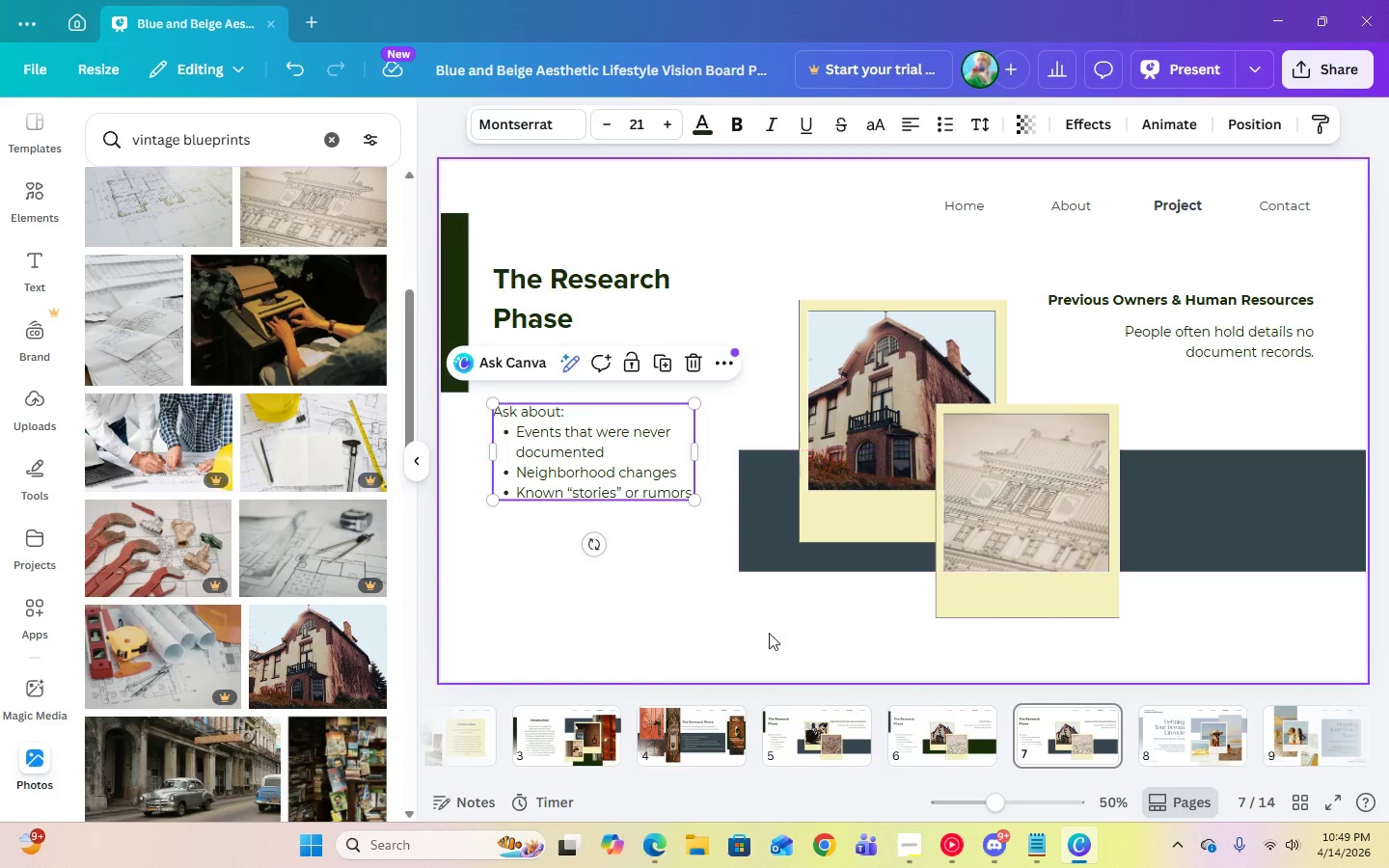 
left_click([755, 658])
 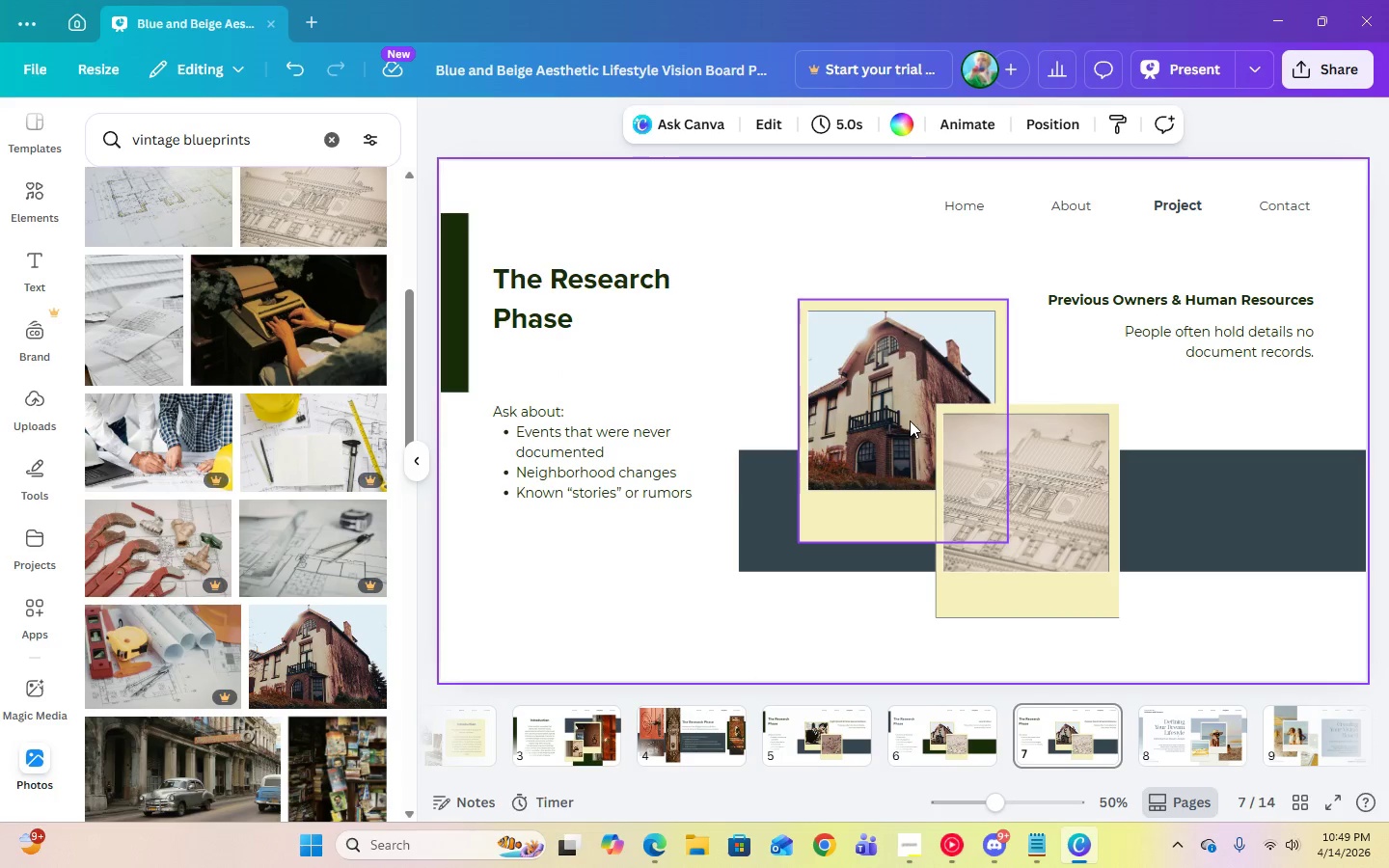 
left_click([1032, 561])
 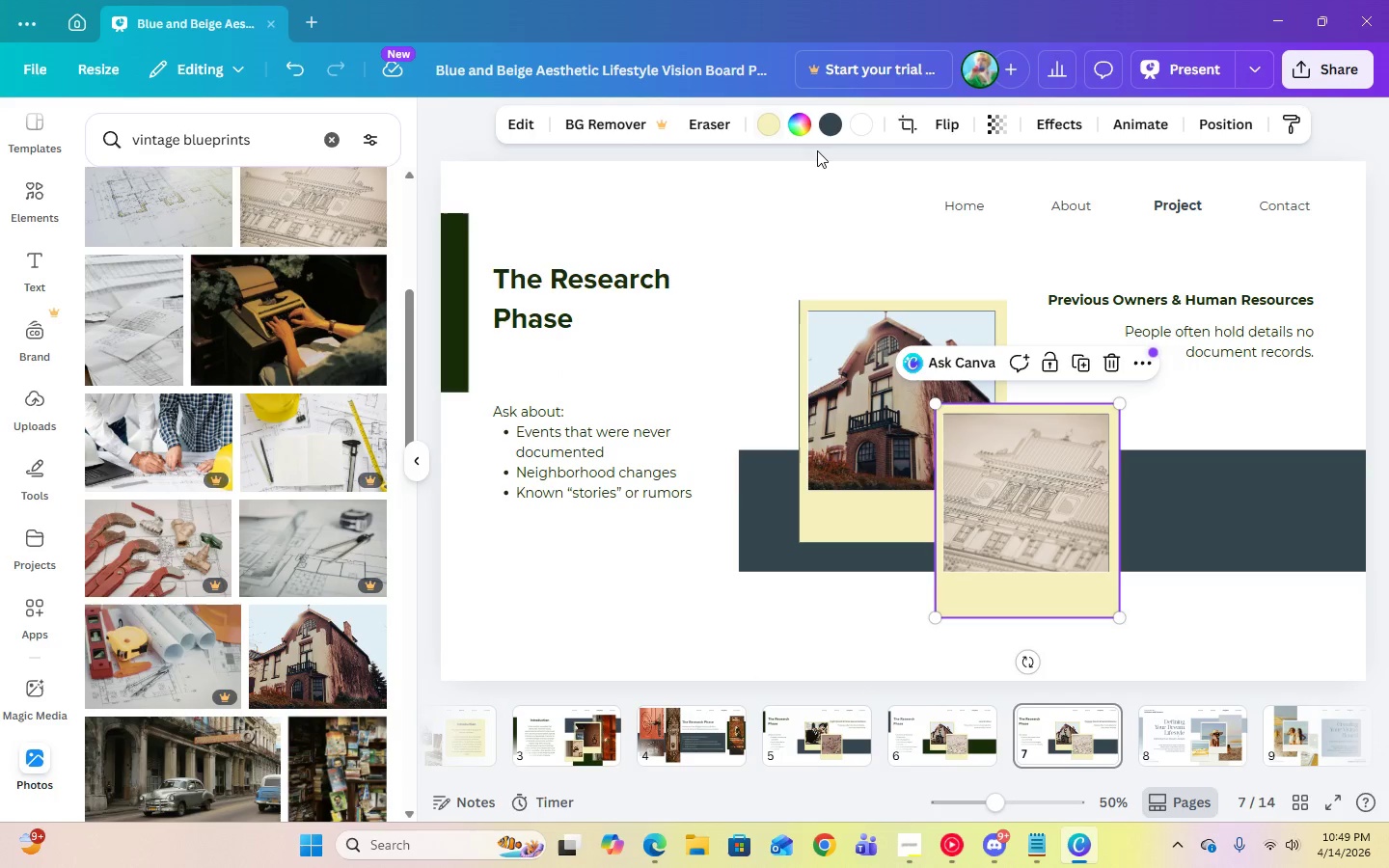 
left_click([827, 129])
 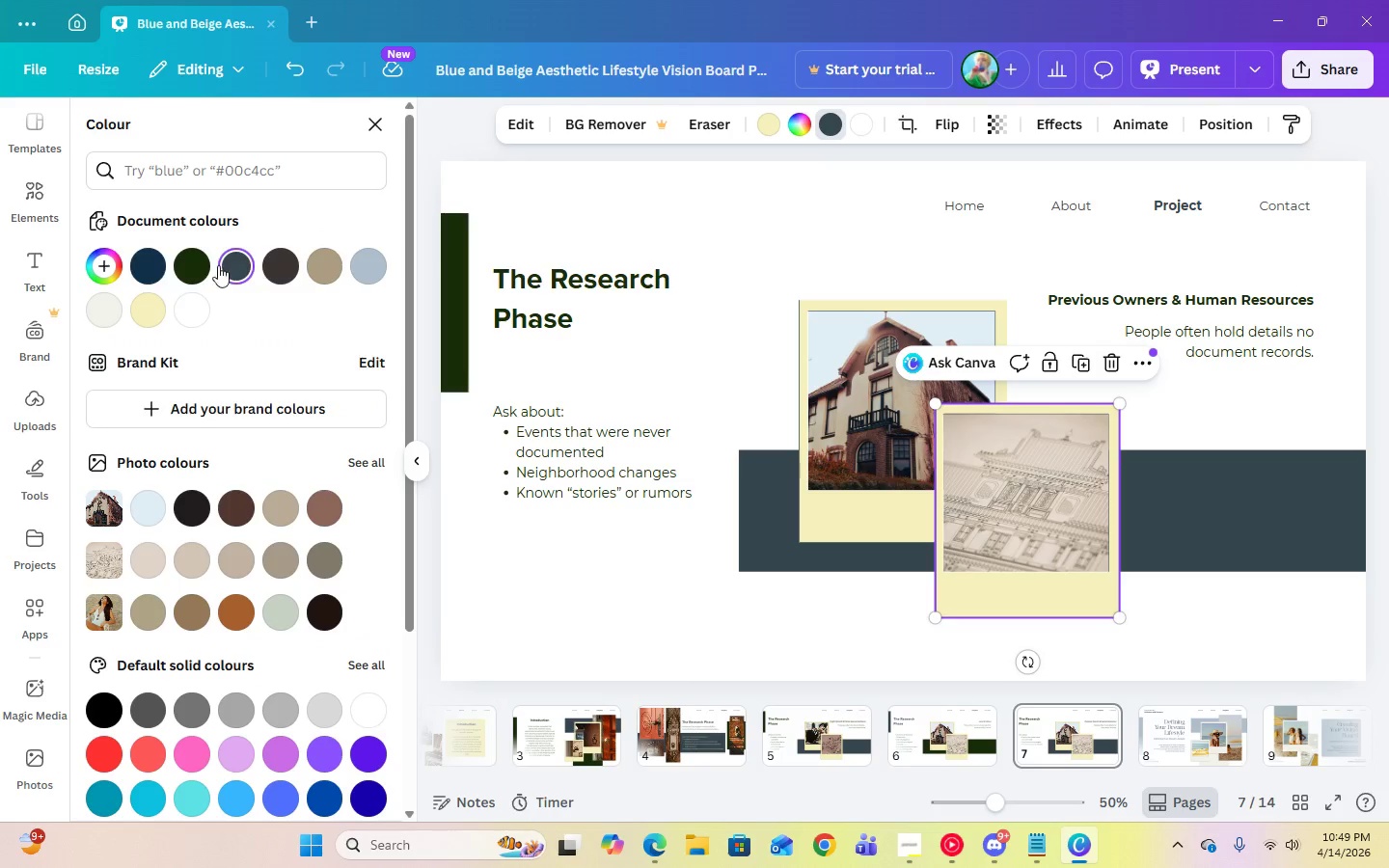 
left_click([184, 278])
 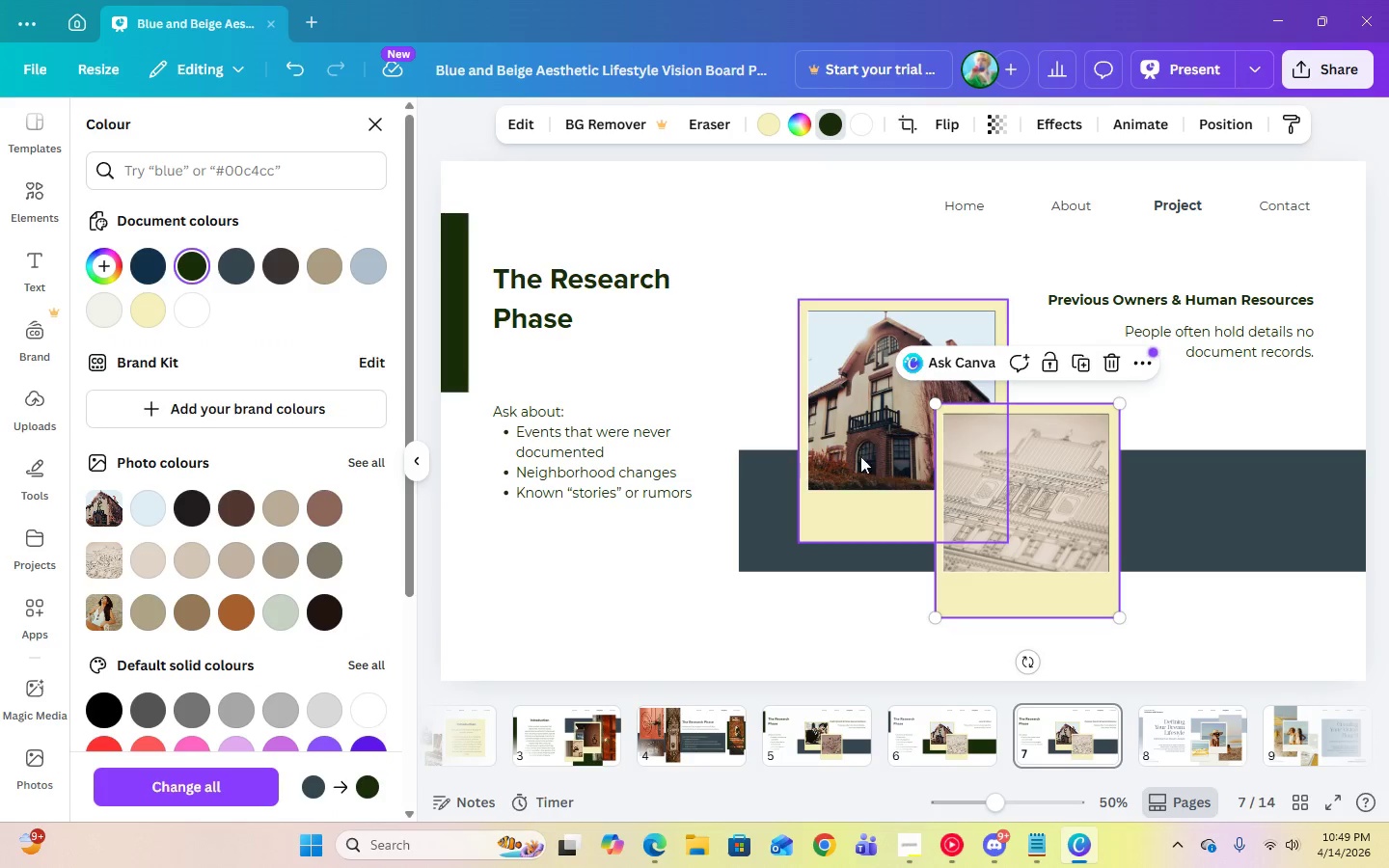 
left_click([860, 502])
 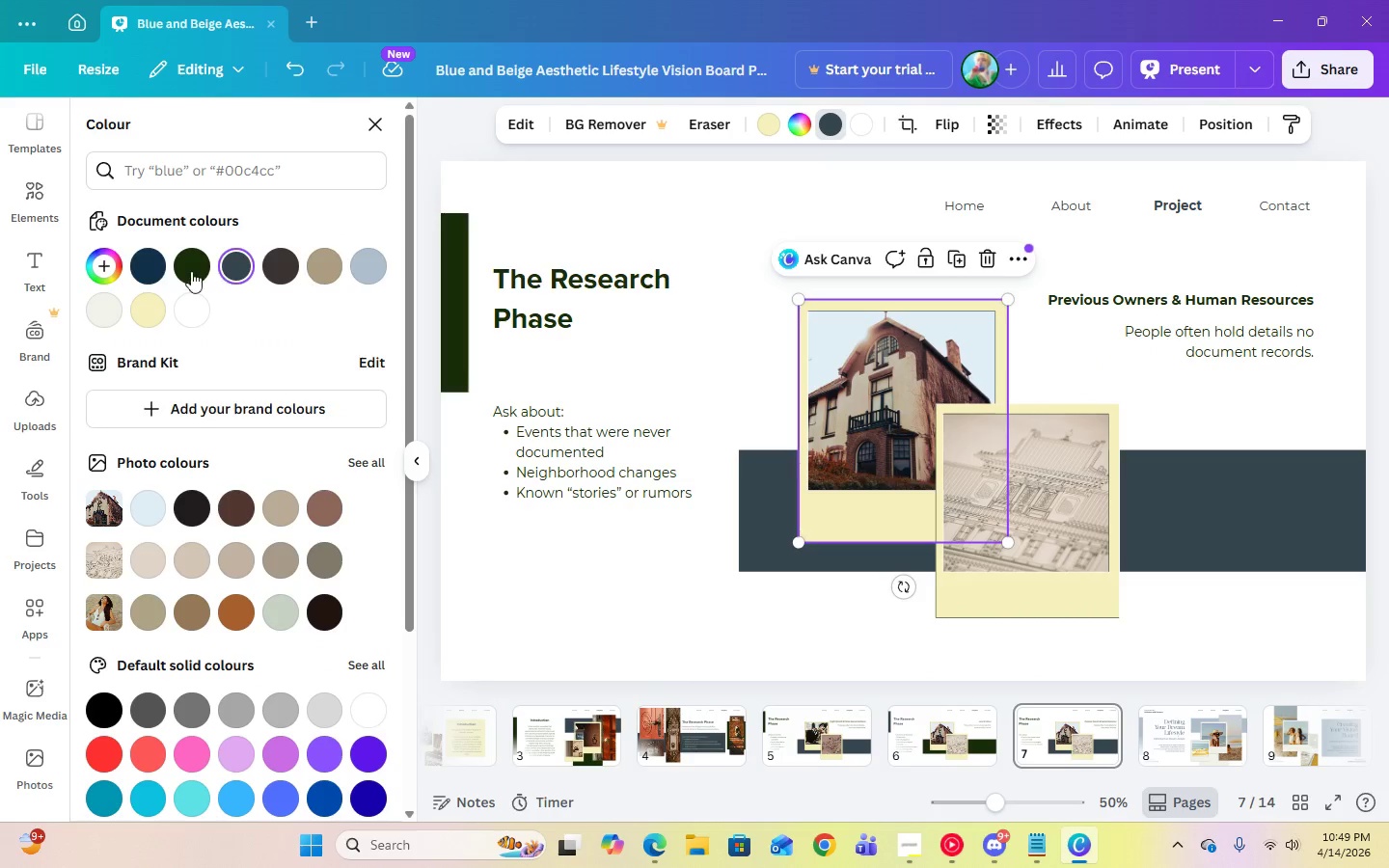 
left_click([195, 266])
 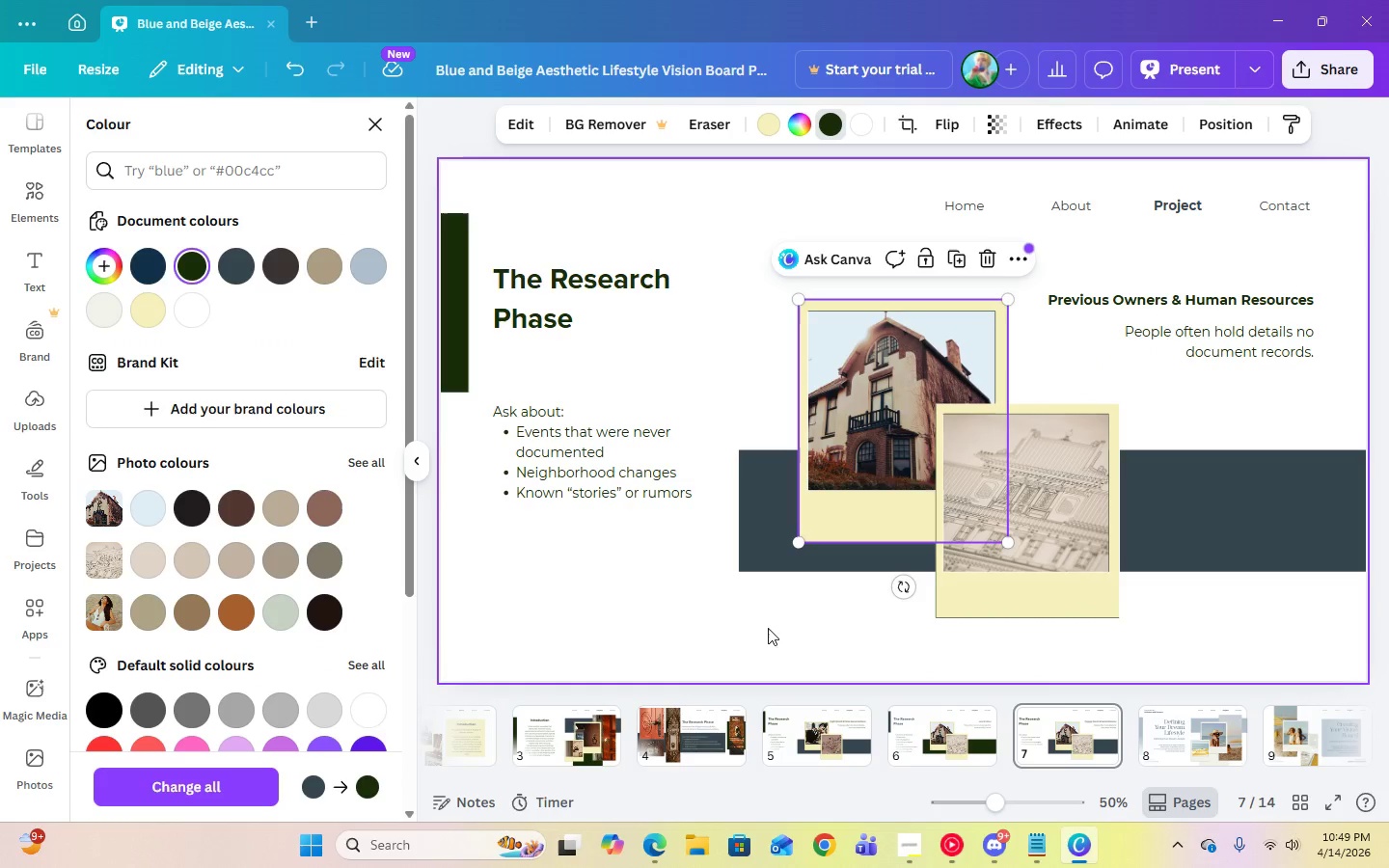 
left_click([774, 640])
 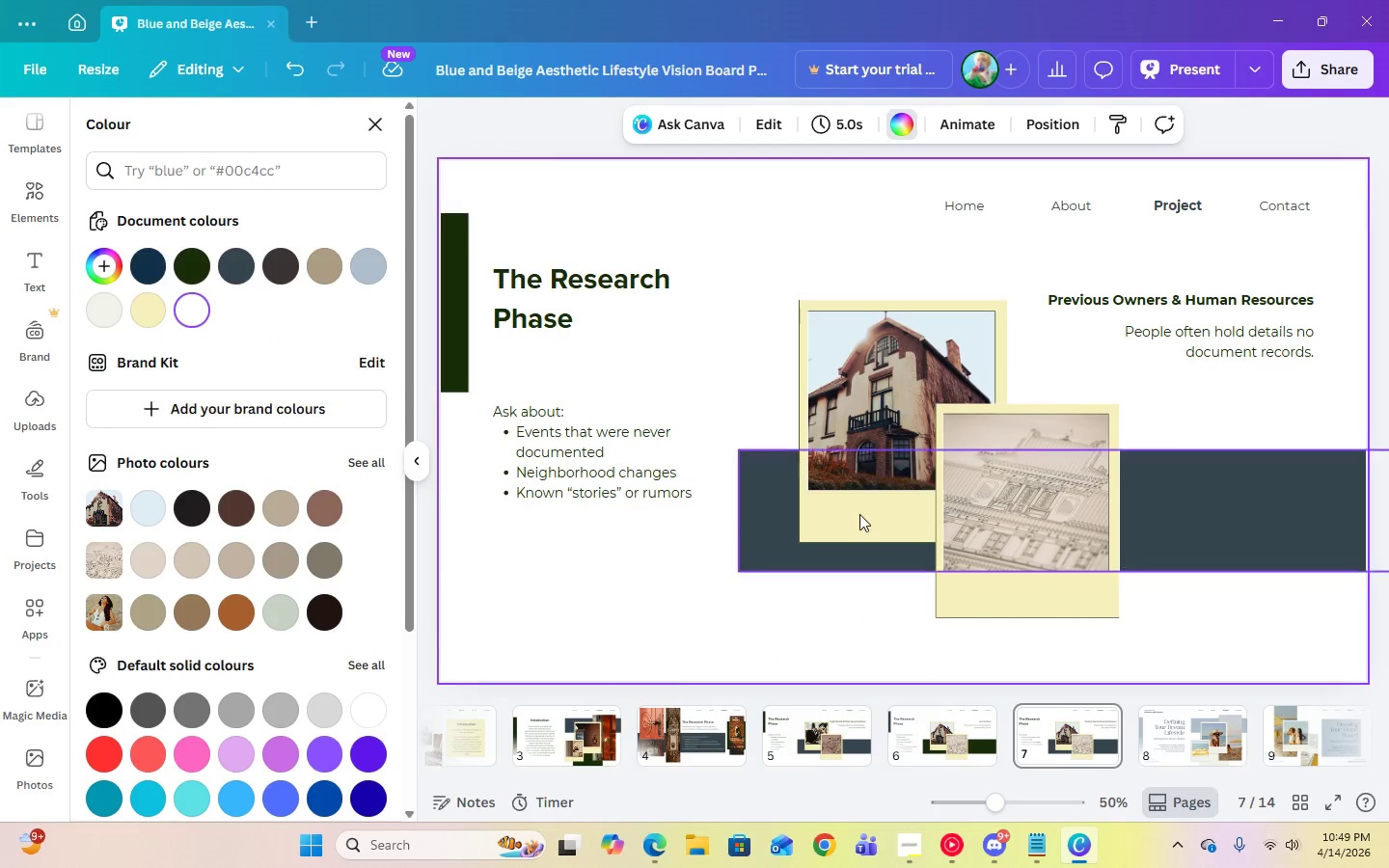 
left_click([857, 457])
 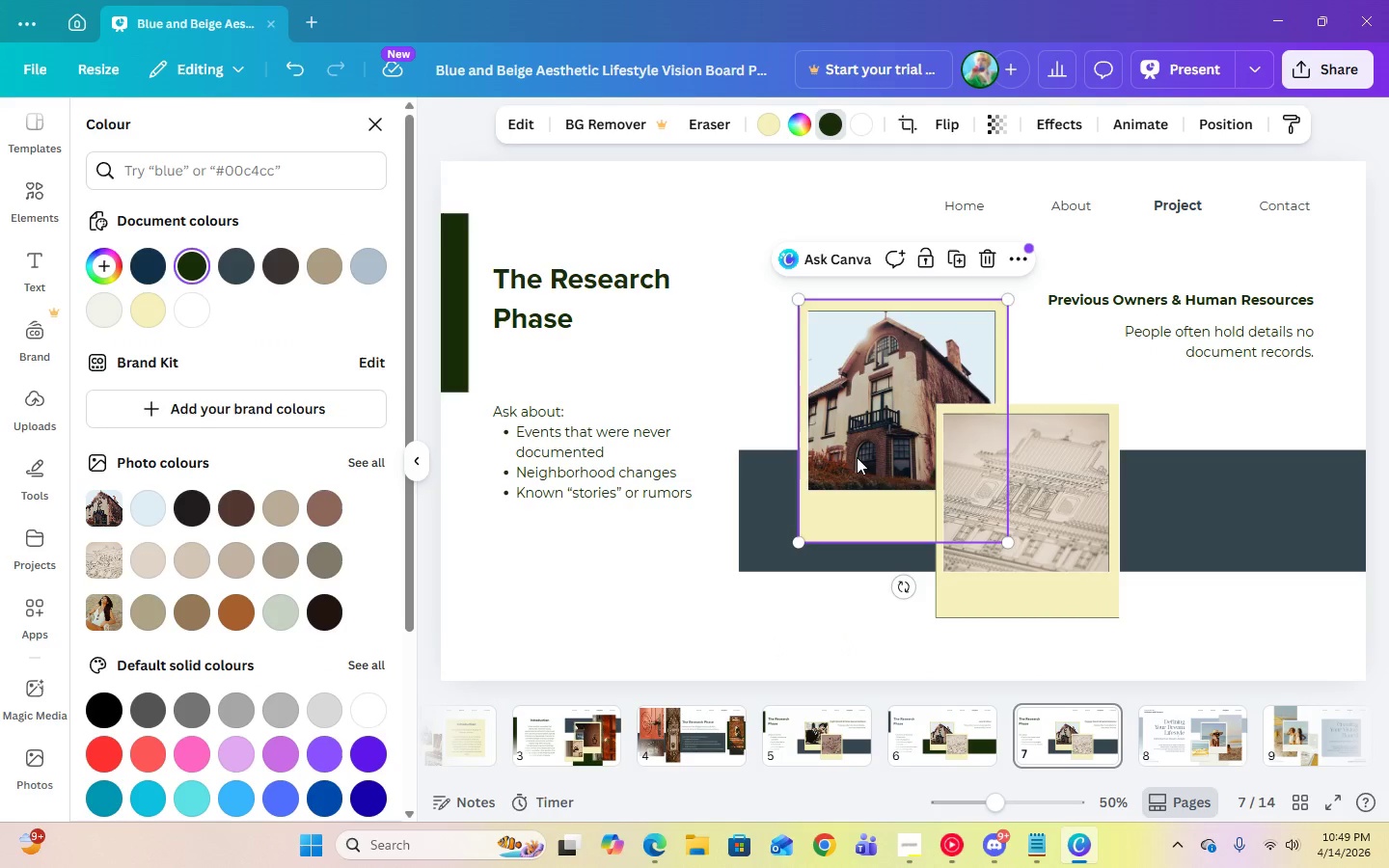 
key(Delete)
 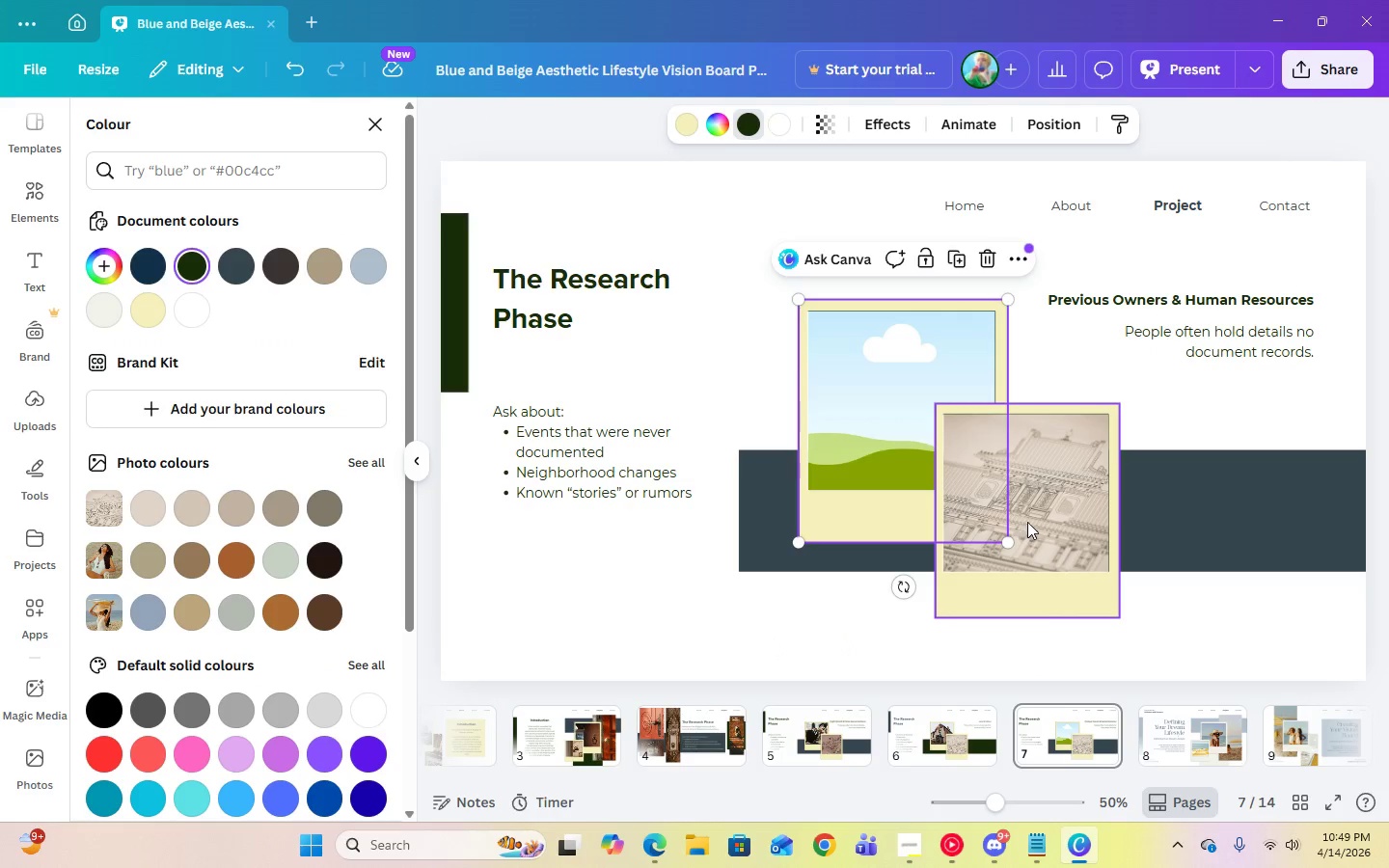 
left_click([1057, 507])
 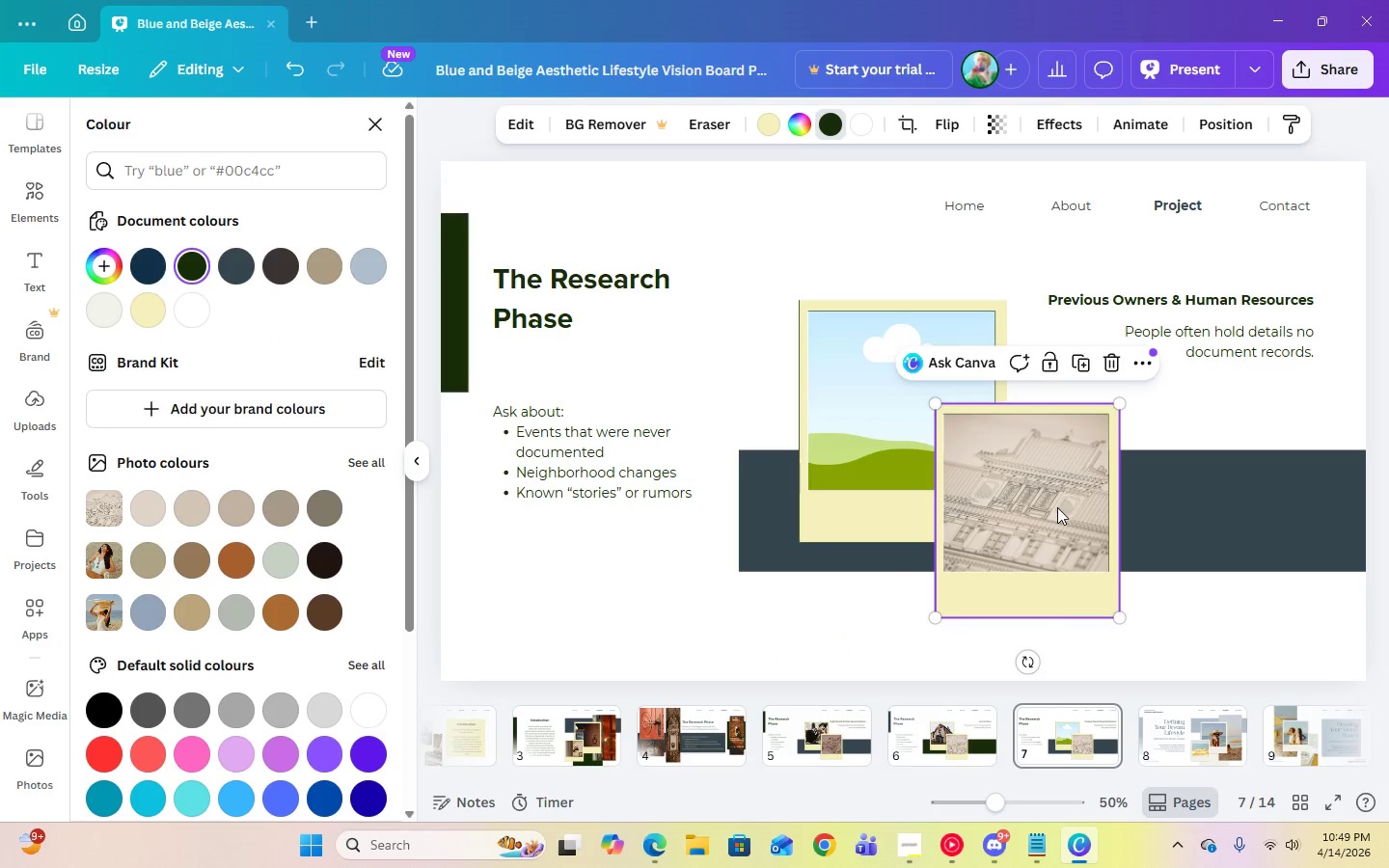 
key(Delete)
 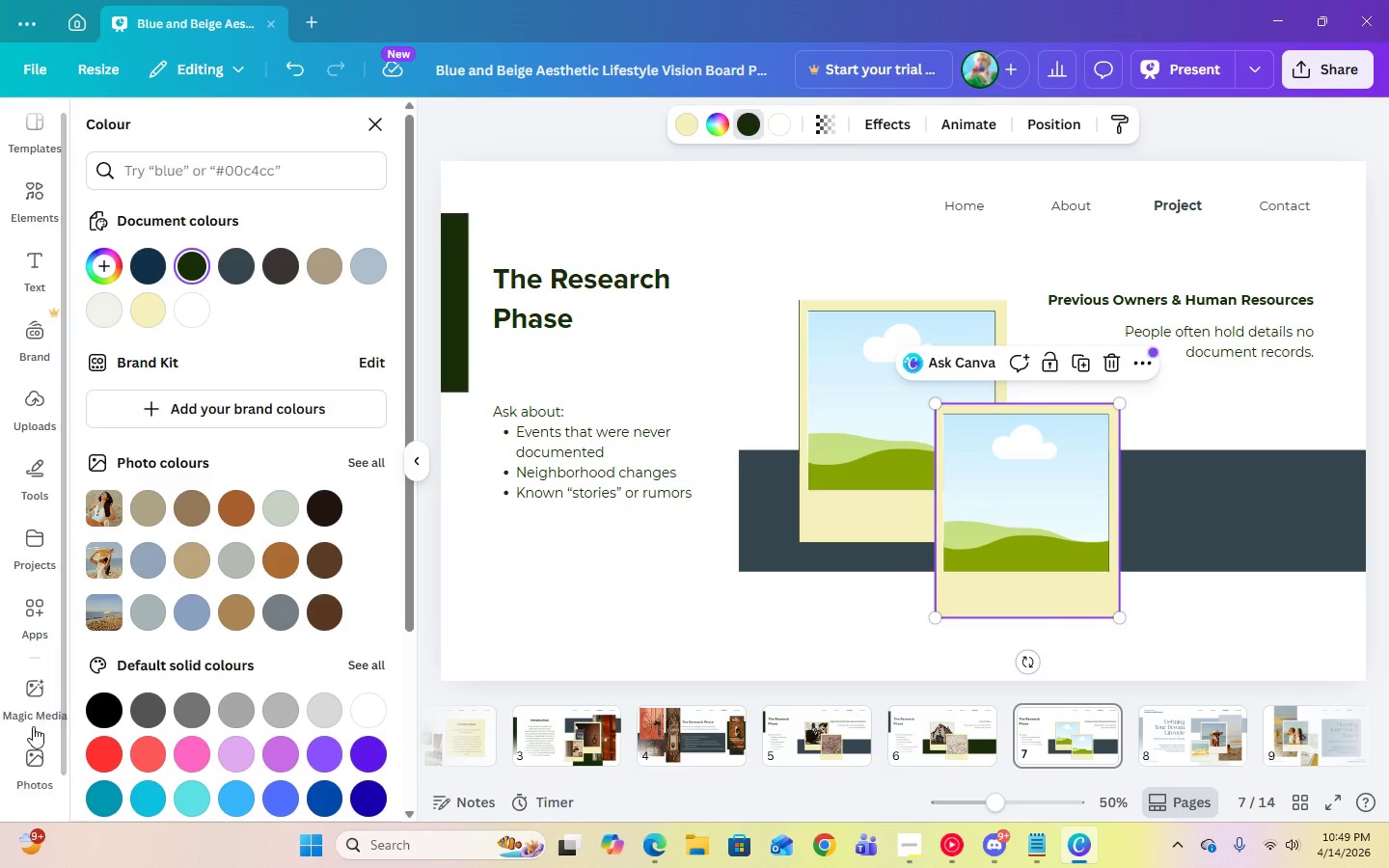 
left_click([33, 752])
 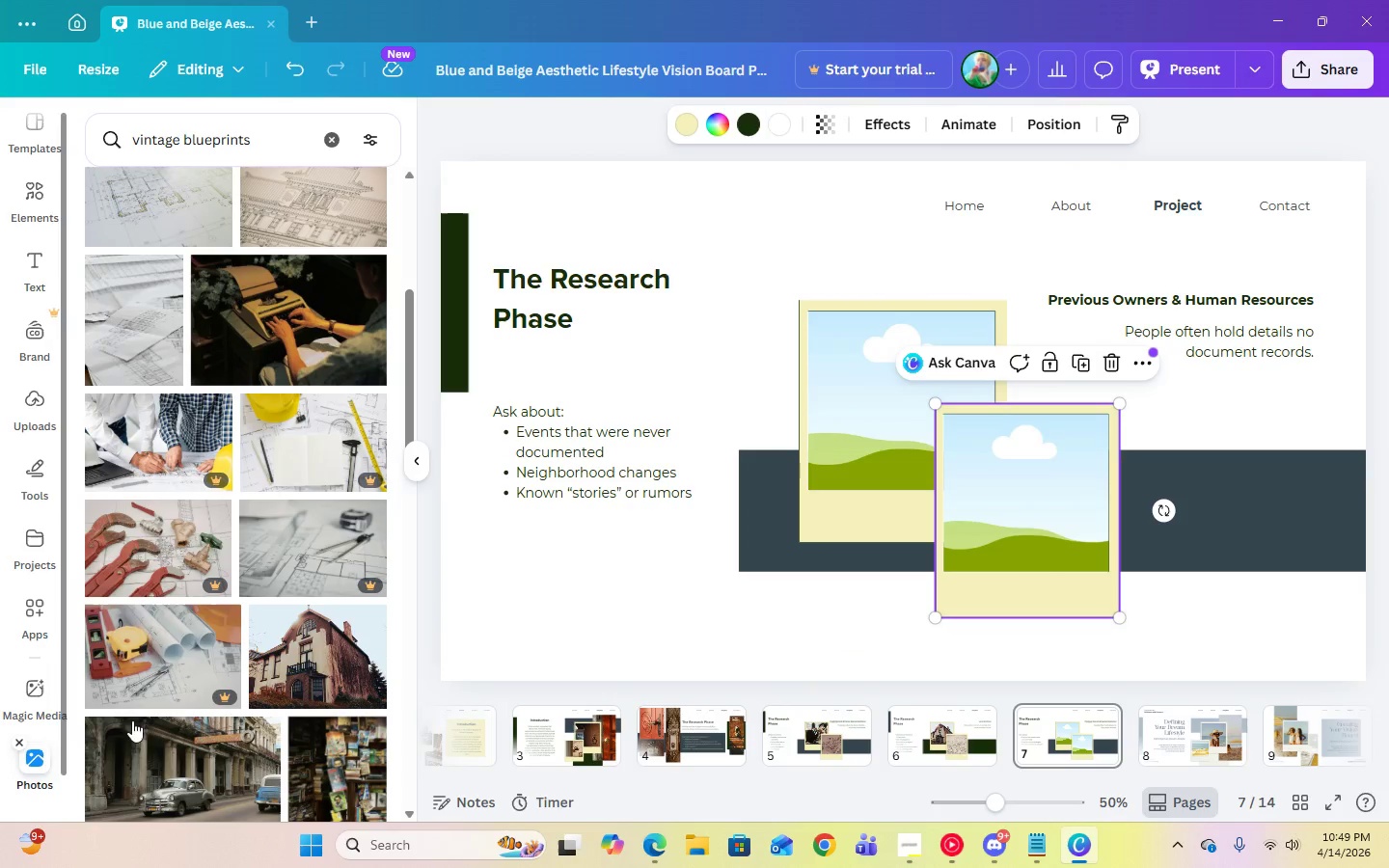 
scroll: coordinate [223, 698], scroll_direction: down, amount: 10.0
 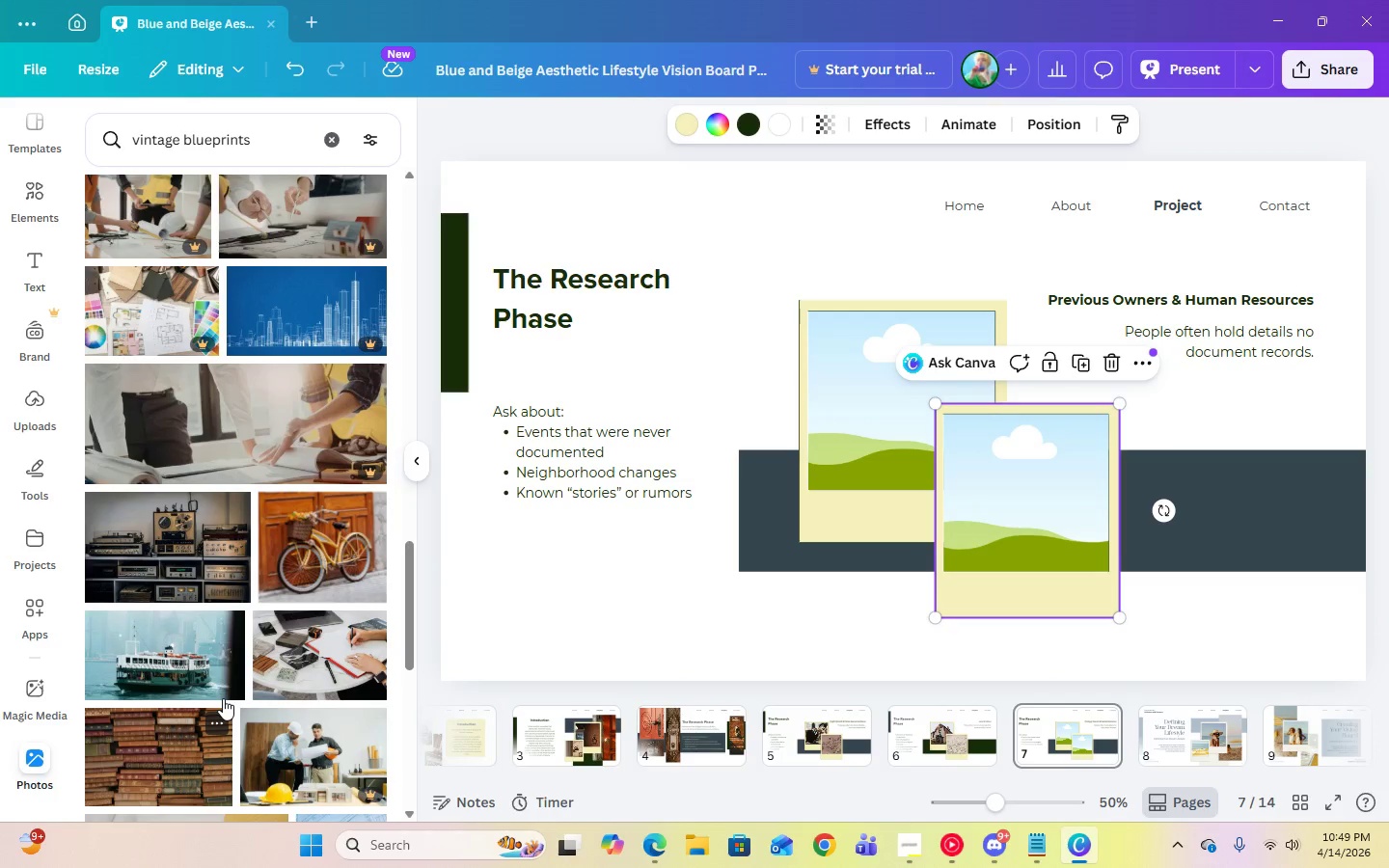 
scroll: coordinate [223, 698], scroll_direction: up, amount: 6.0
 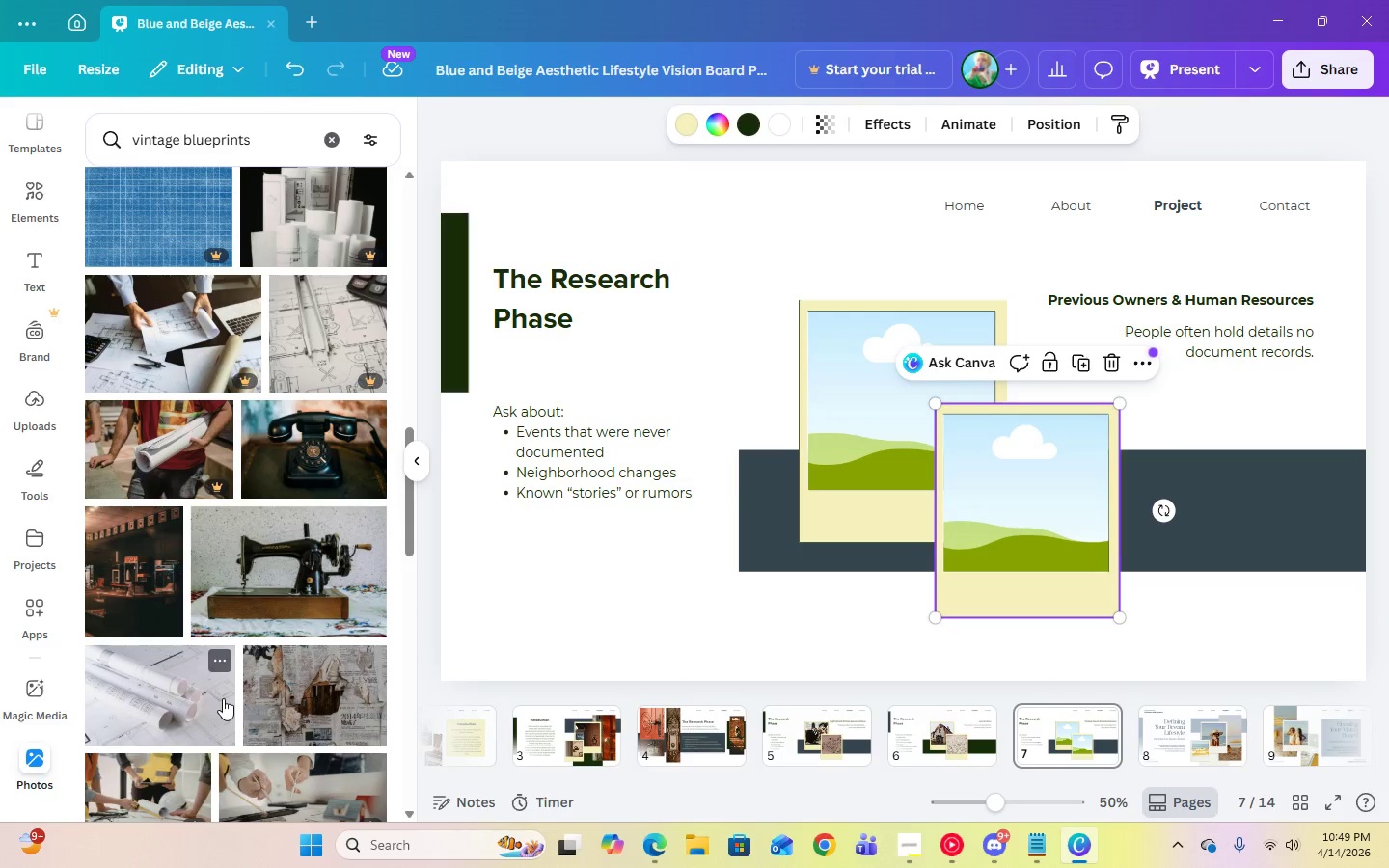 
scroll: coordinate [223, 698], scroll_direction: down, amount: 8.0
 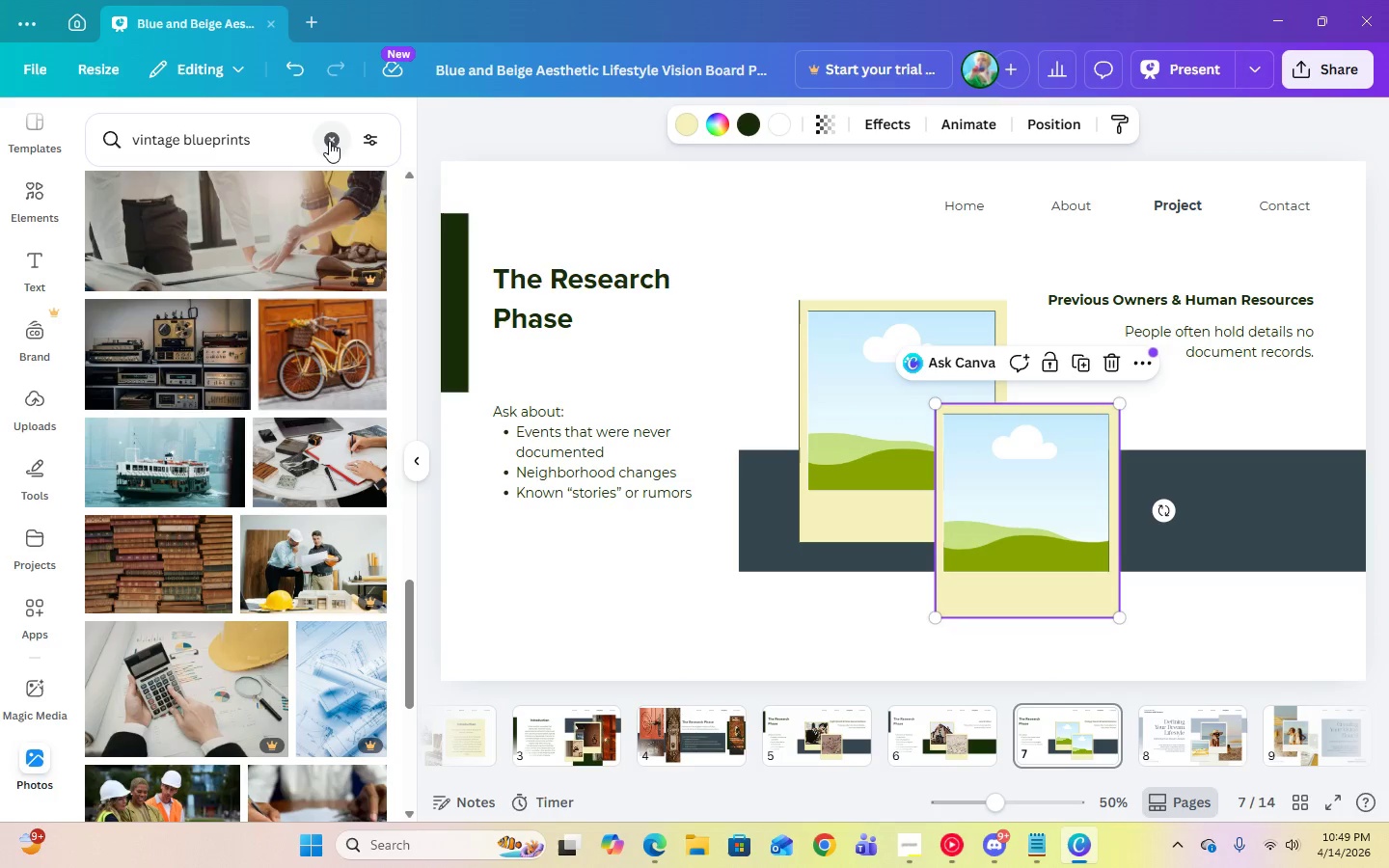 
double_click([293, 143])
 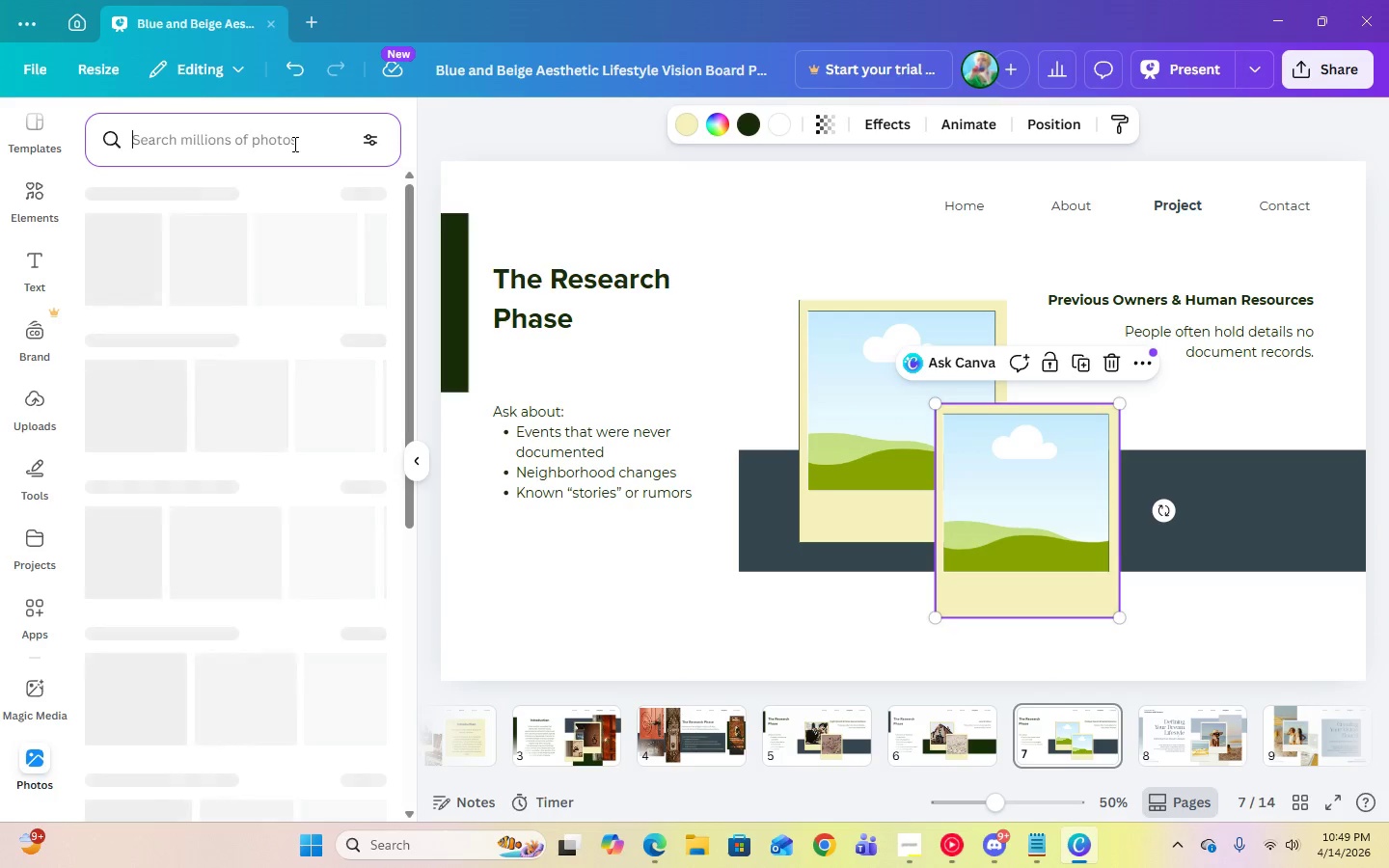 
type(ar)
 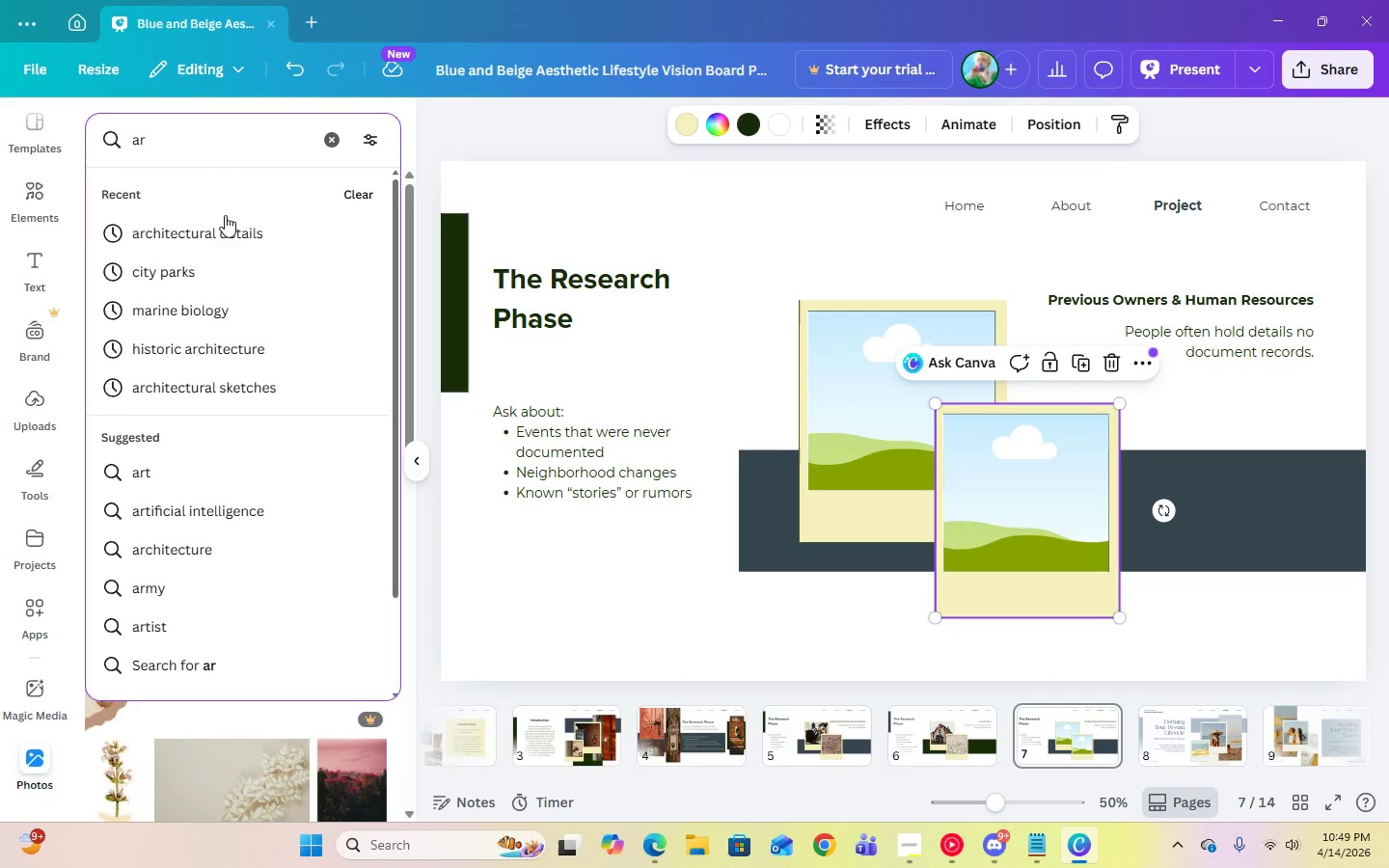 
left_click([223, 232])
 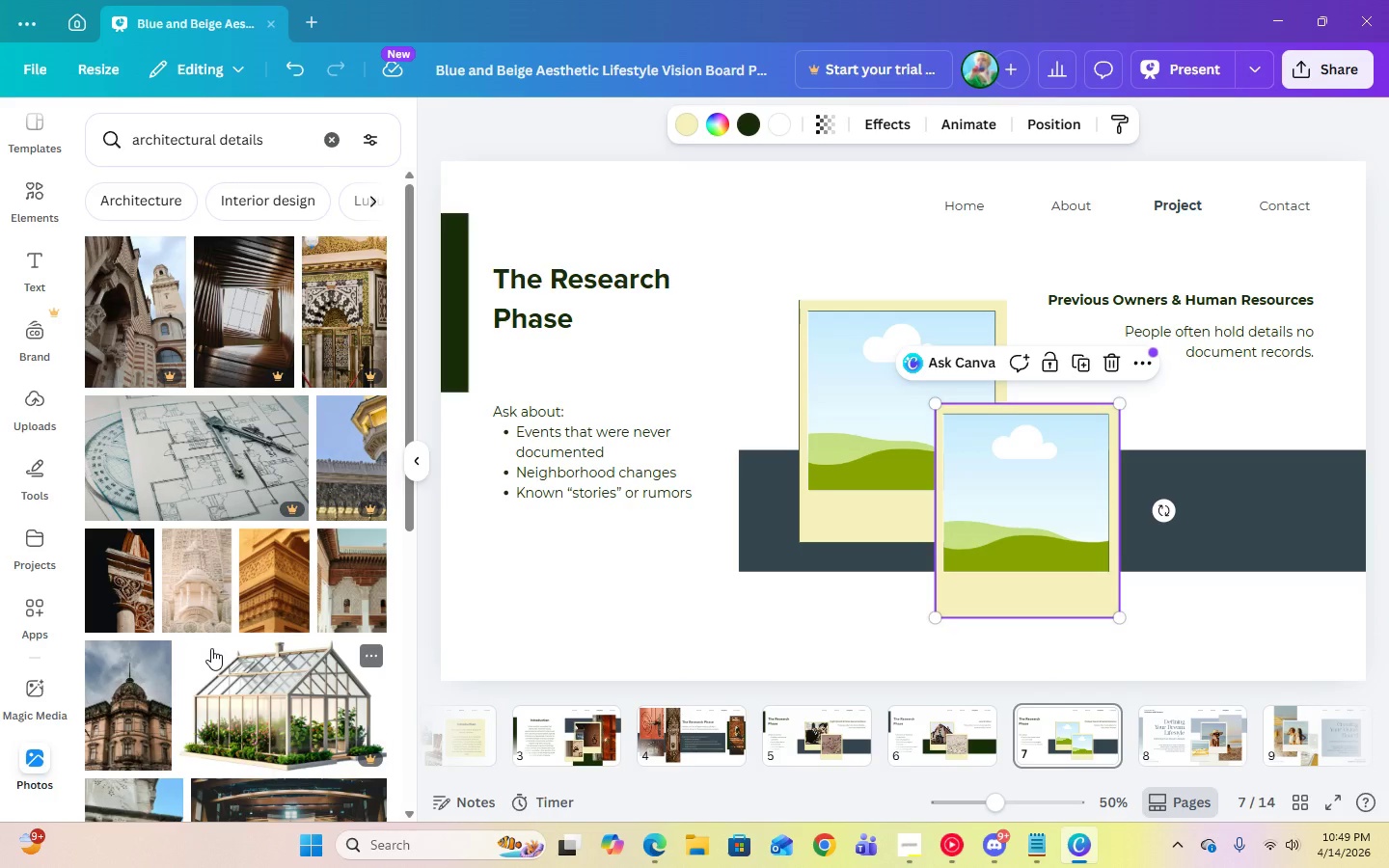 
scroll: coordinate [211, 637], scroll_direction: down, amount: 16.0
 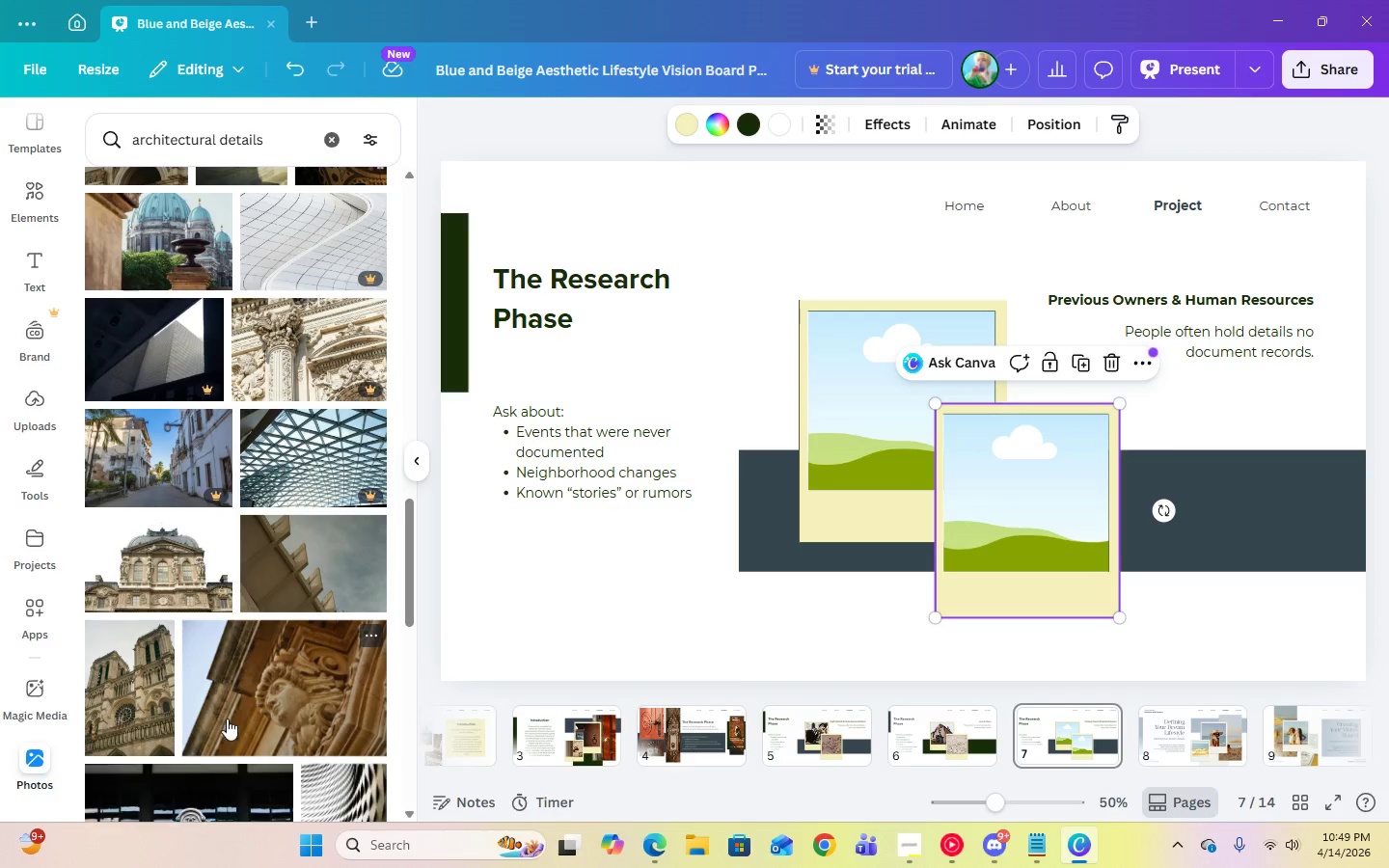 
scroll: coordinate [229, 722], scroll_direction: down, amount: 3.0
 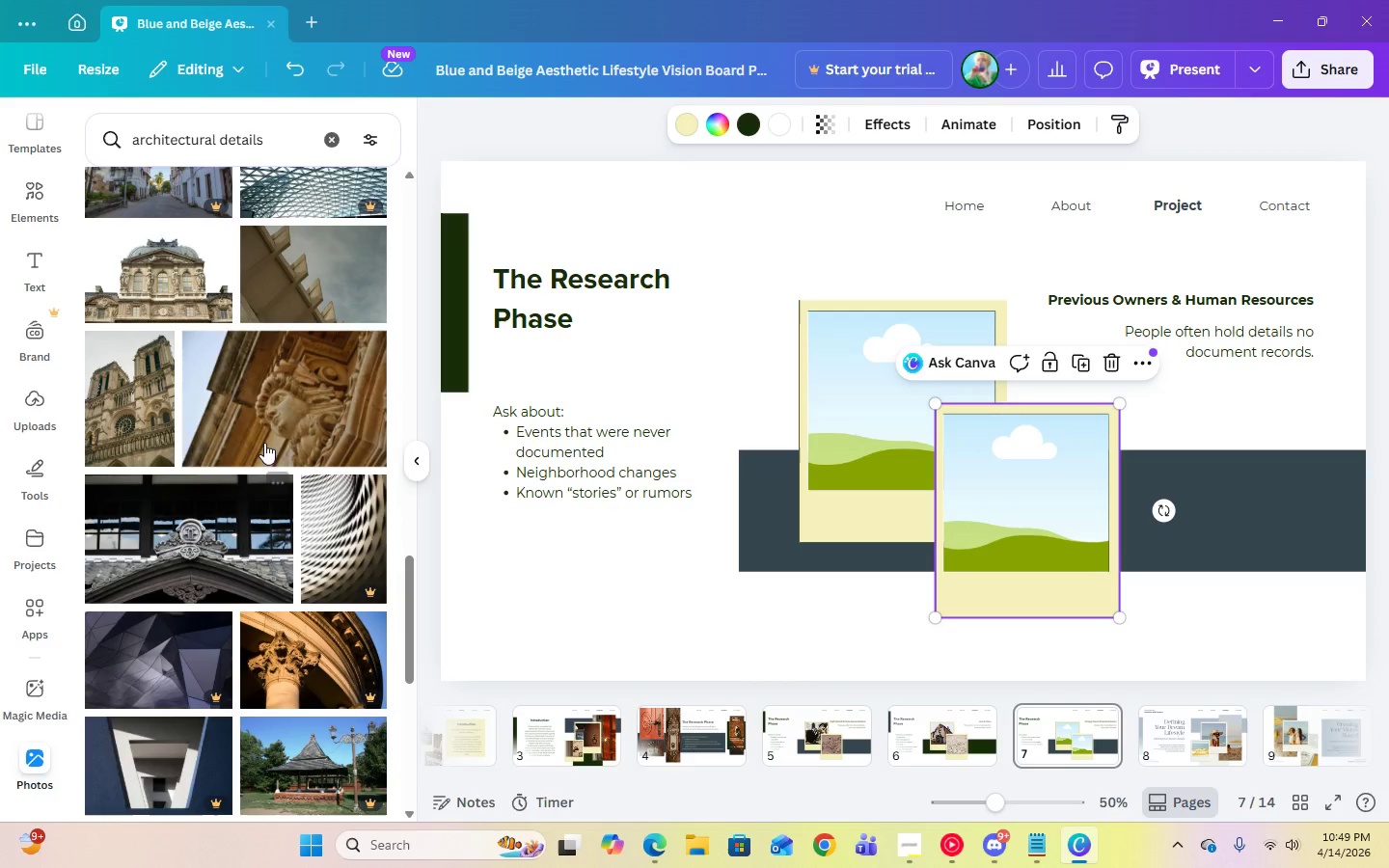 
left_click([265, 436])
 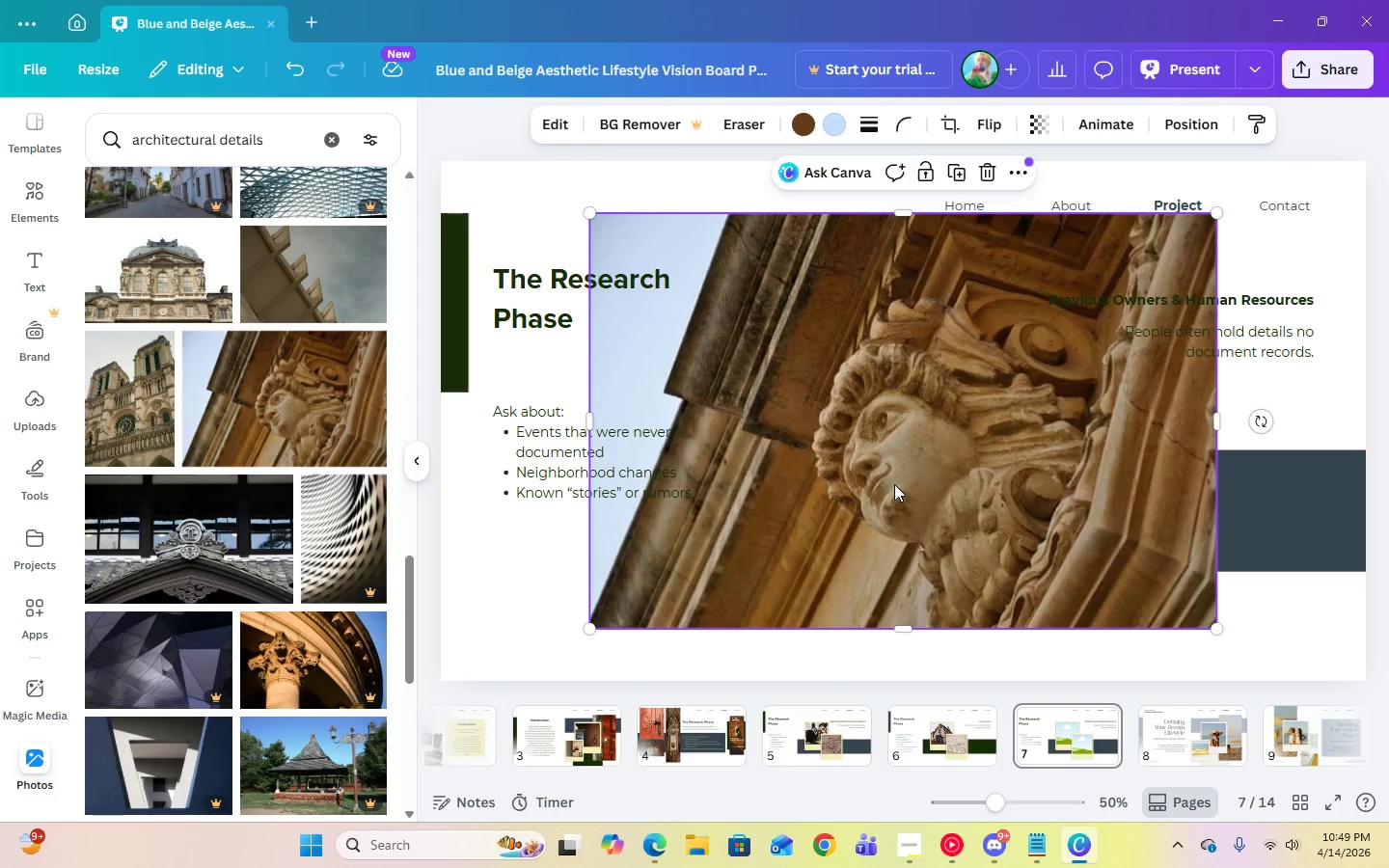 
left_click_drag(start_coordinate=[894, 484], to_coordinate=[882, 417])
 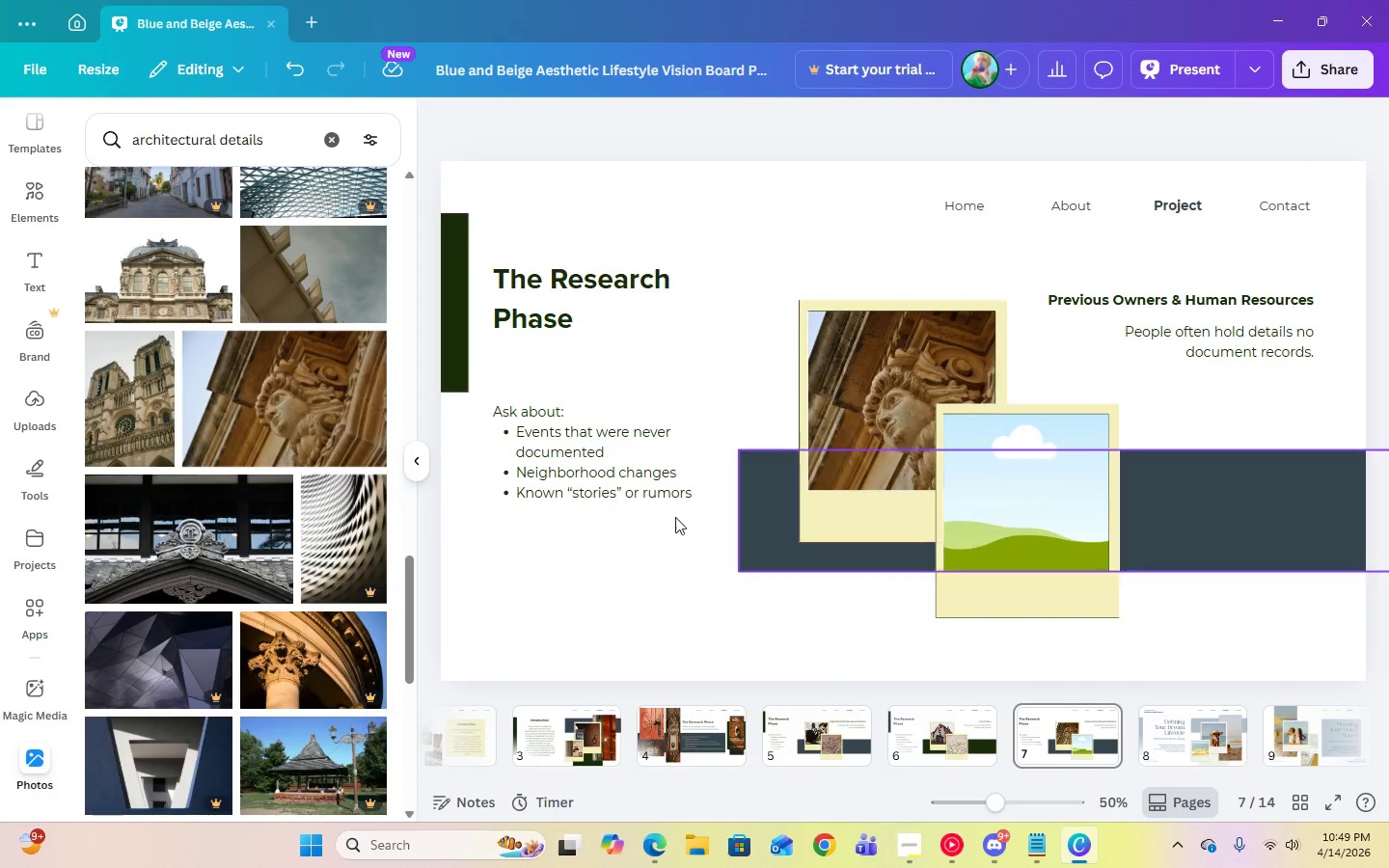 
scroll: coordinate [275, 597], scroll_direction: down, amount: 12.0
 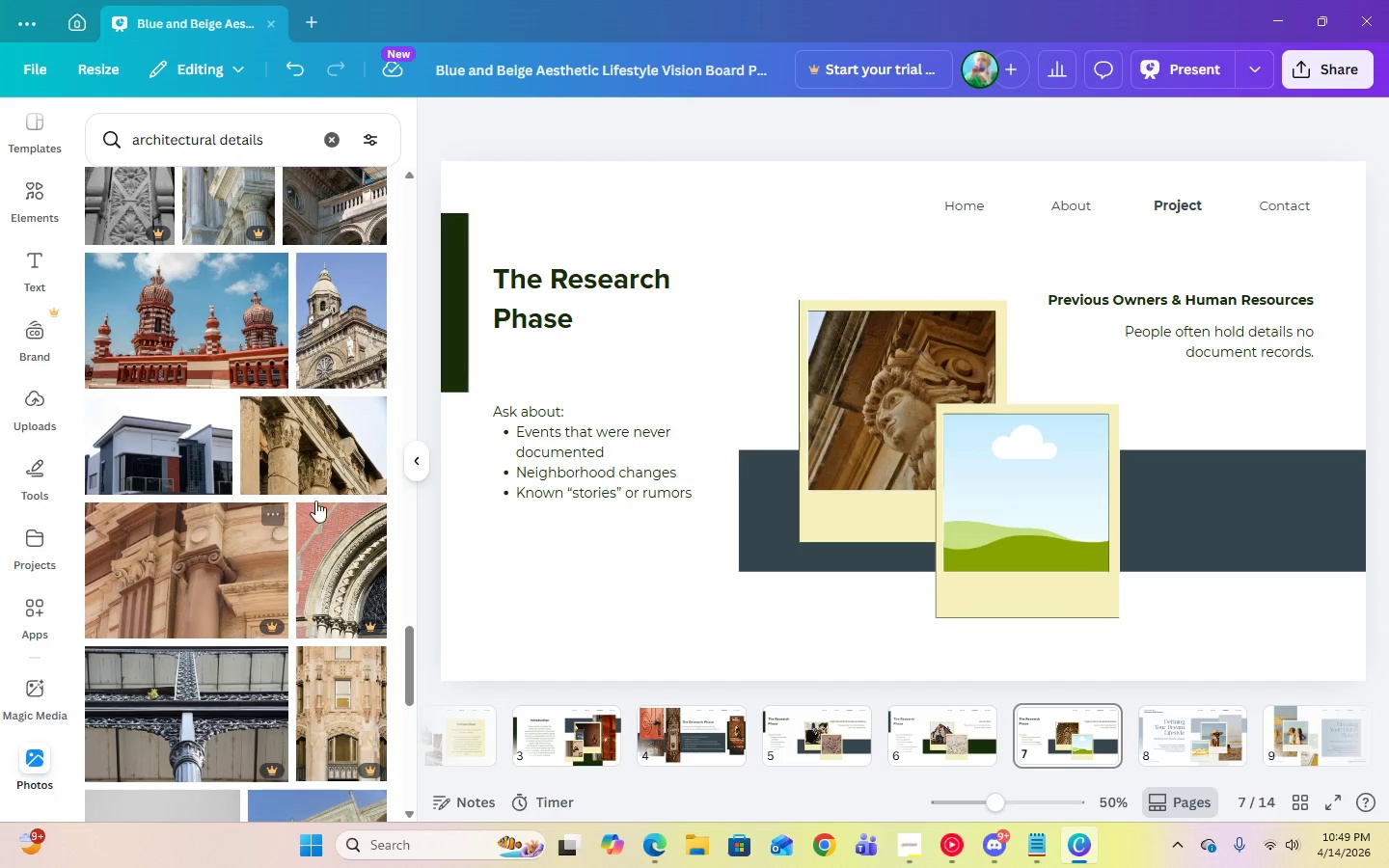 
left_click([334, 450])
 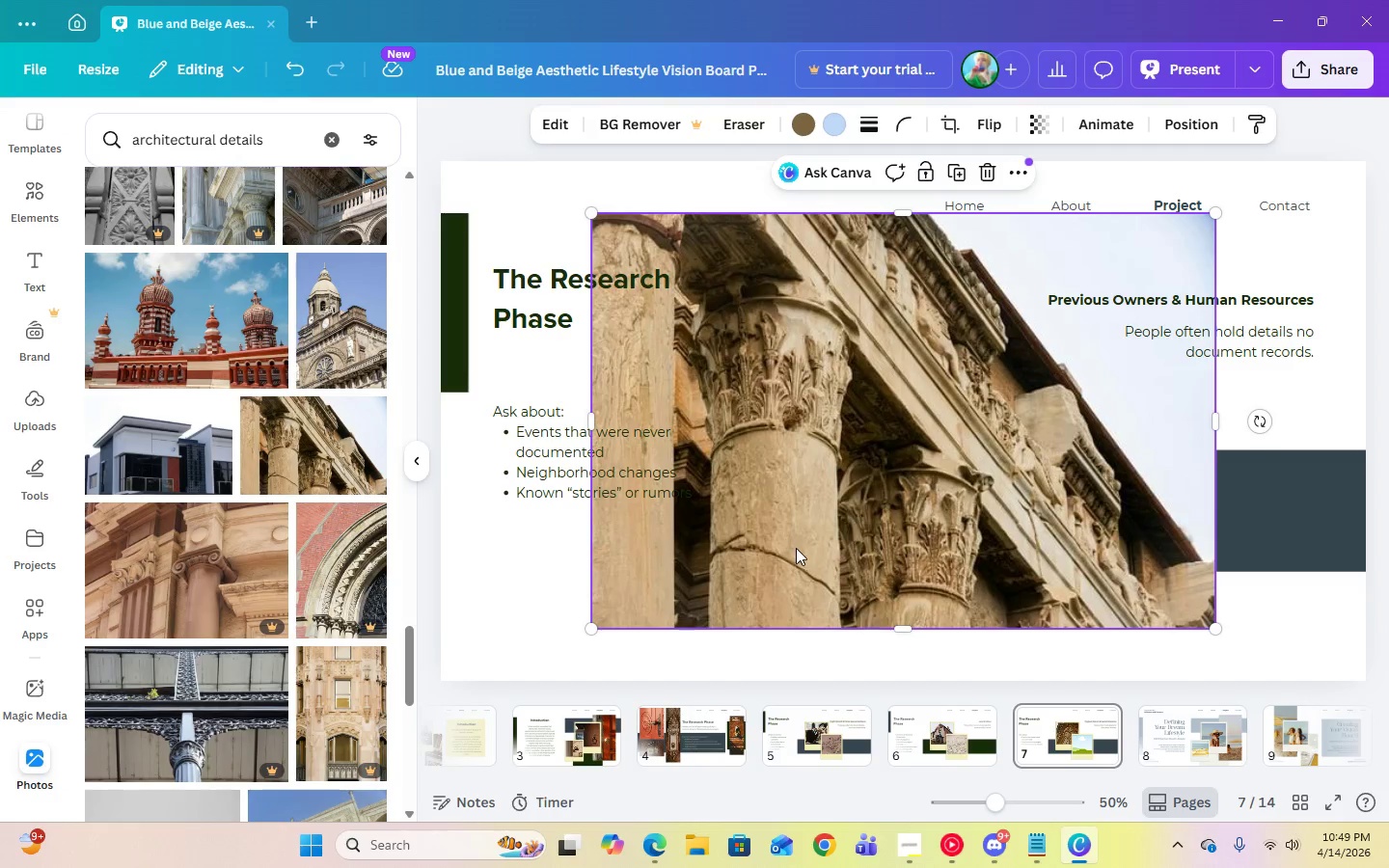 
left_click_drag(start_coordinate=[849, 548], to_coordinate=[964, 550])
 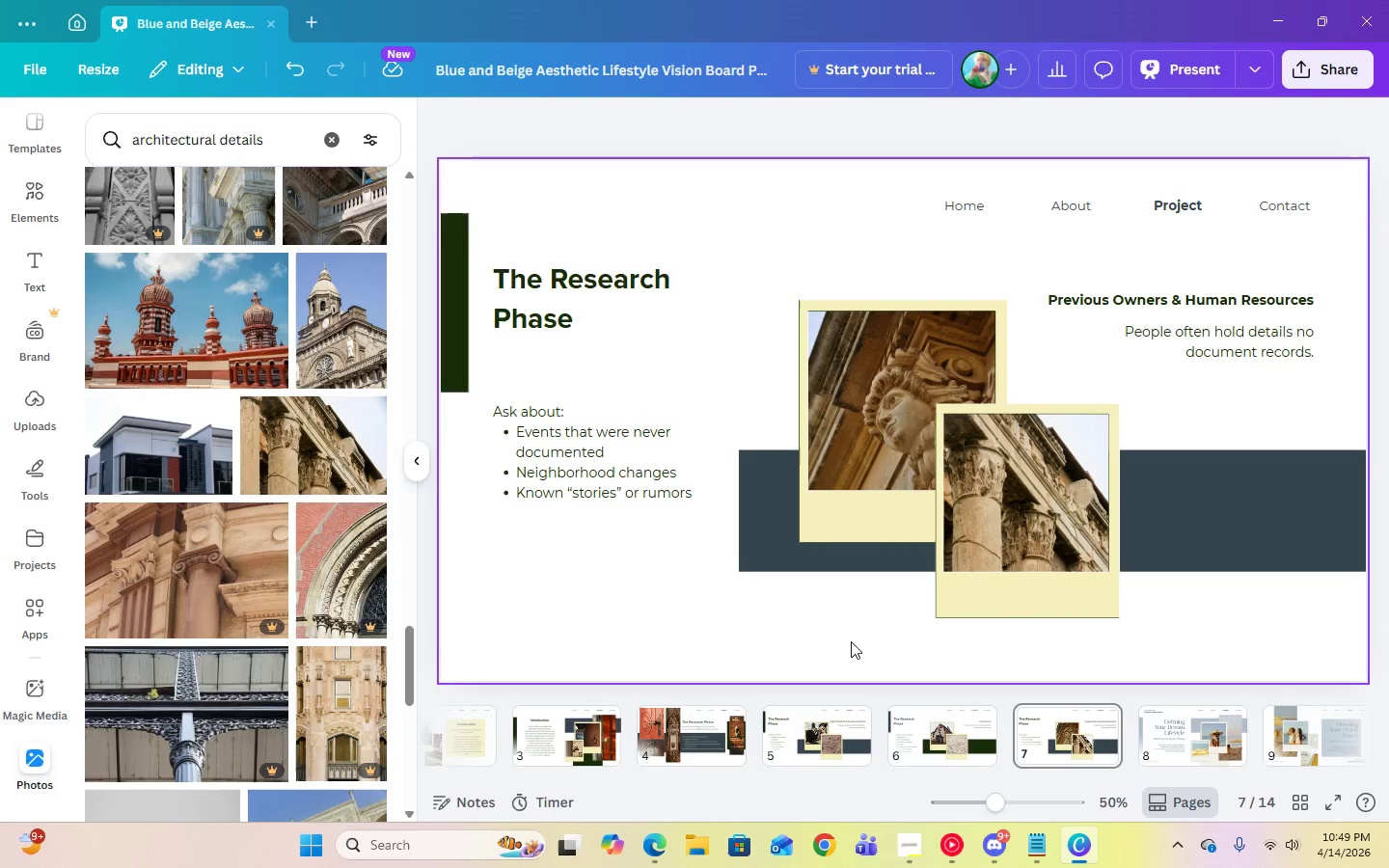 
left_click([838, 647])
 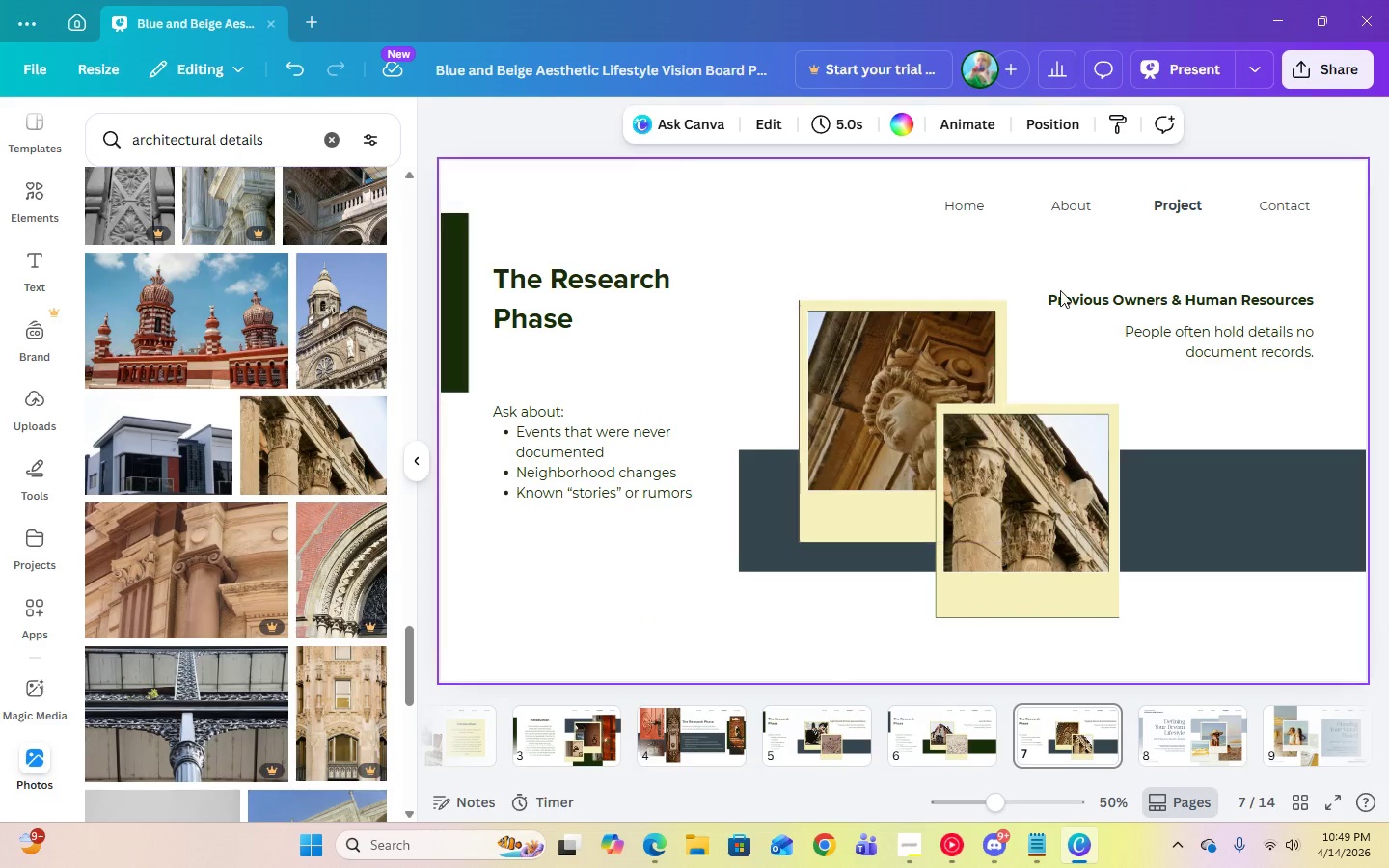 
left_click([970, 210])
 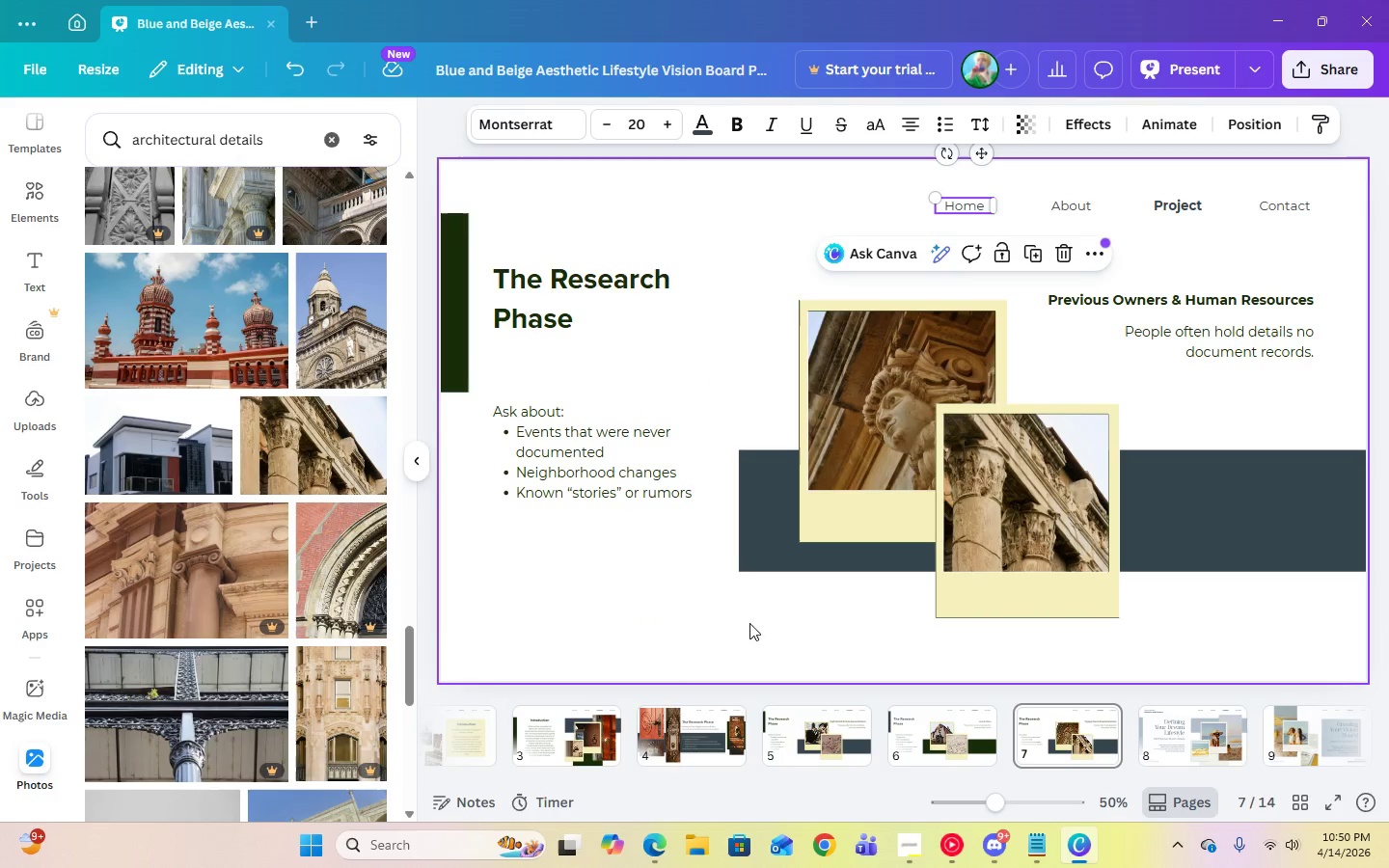 
left_click([749, 627])
 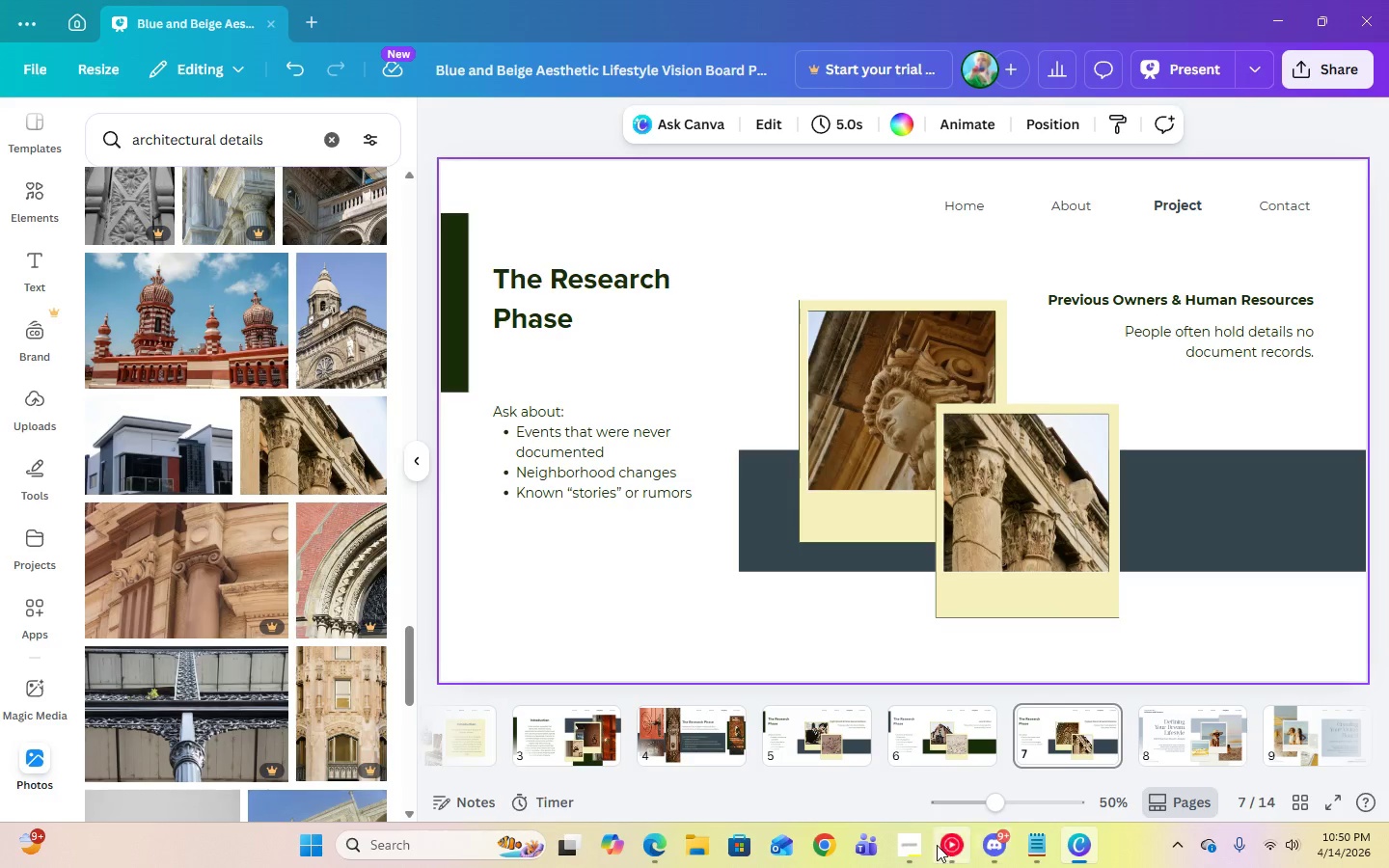 
left_click([917, 845])